 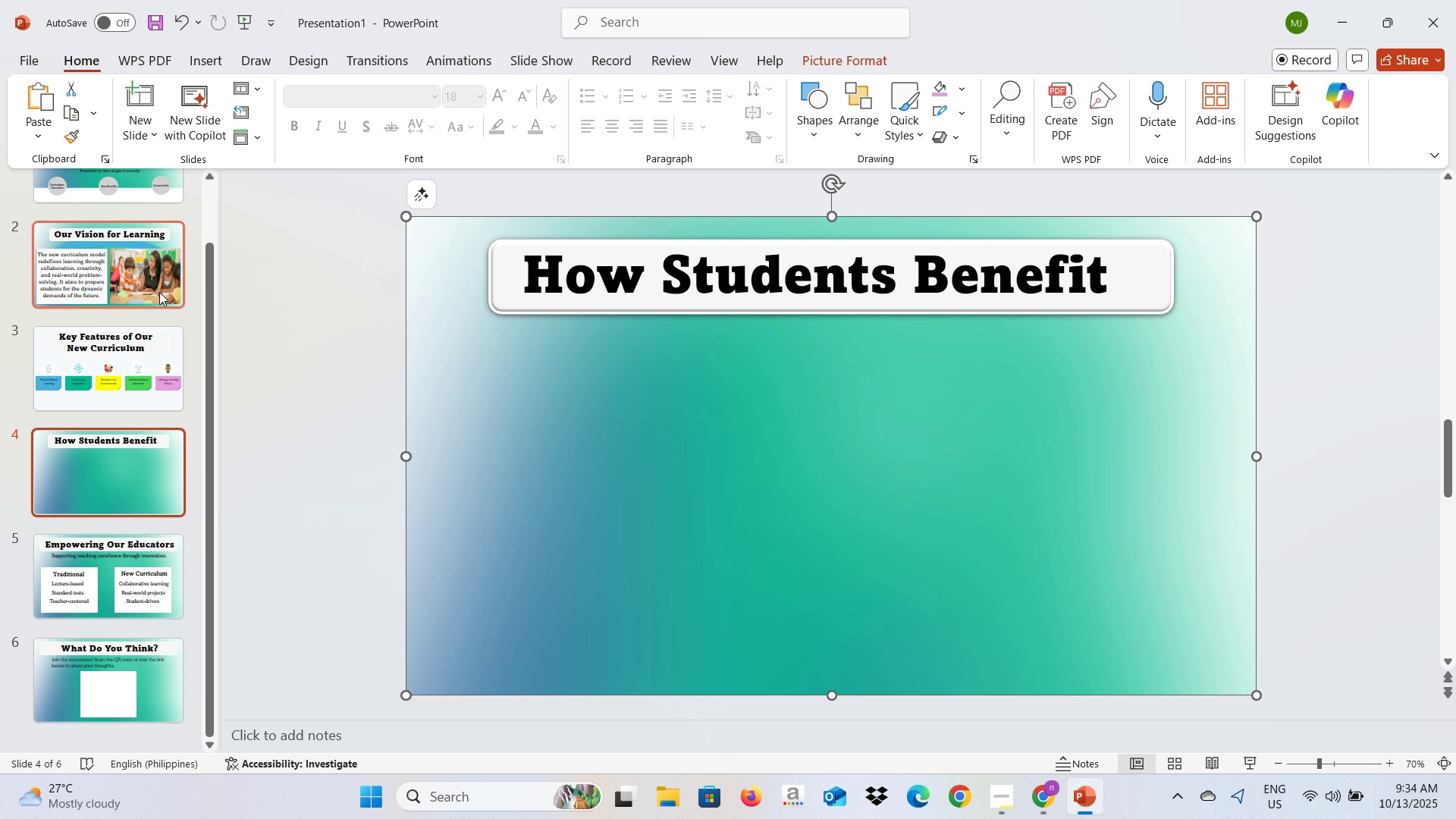 
double_click([814, 472])
 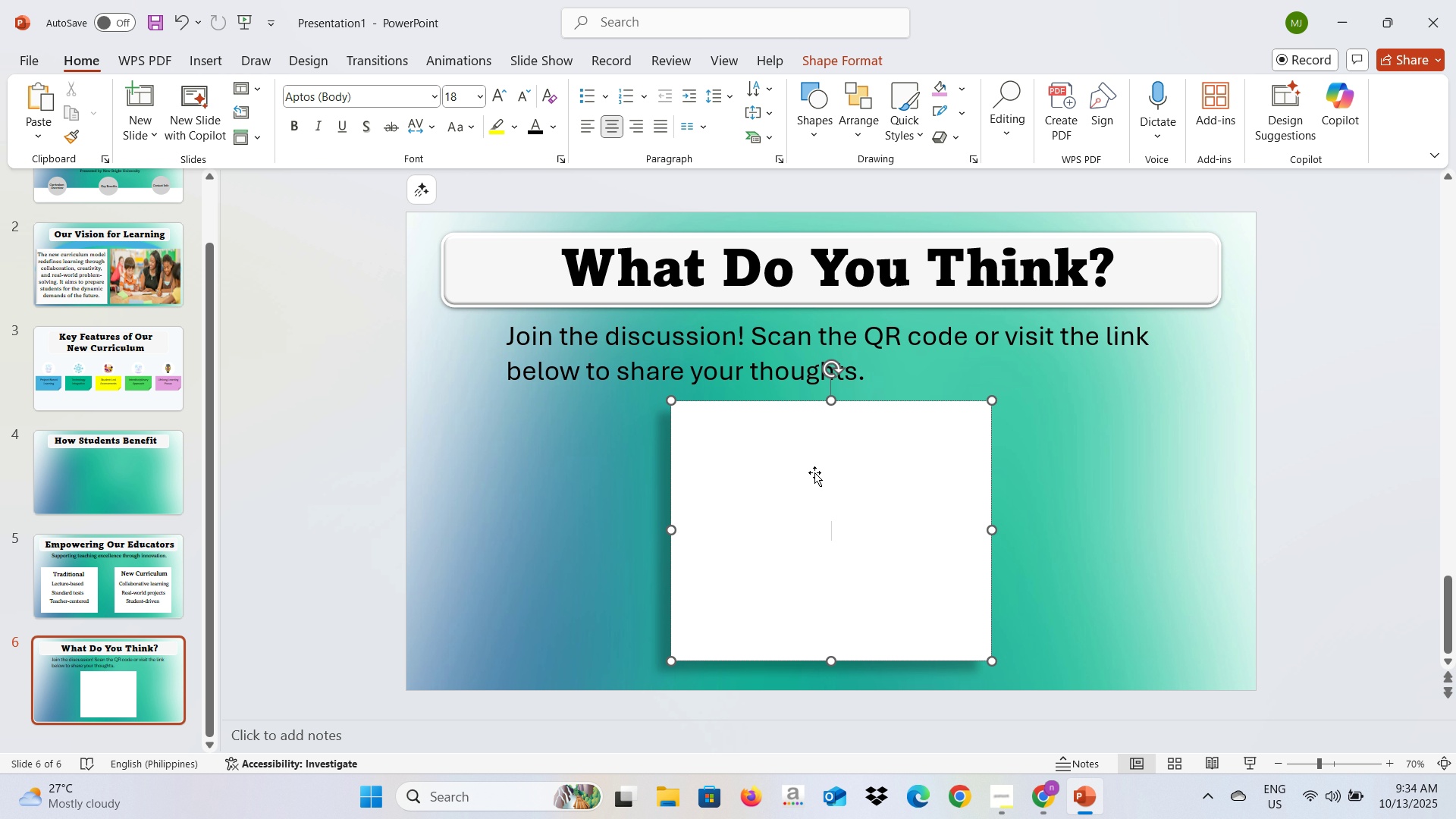 
key(Control+V)
 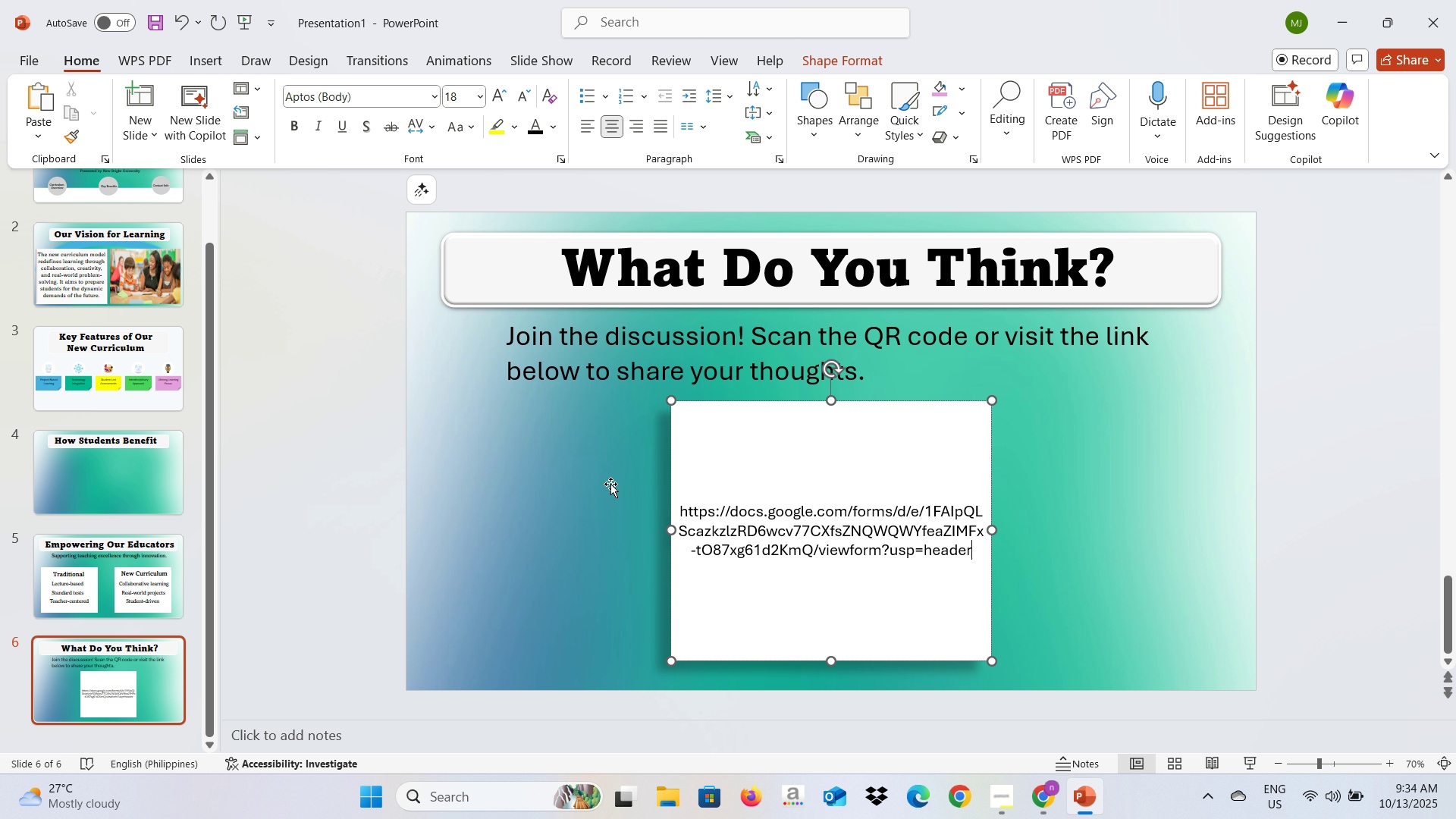 
left_click([595, 513])
 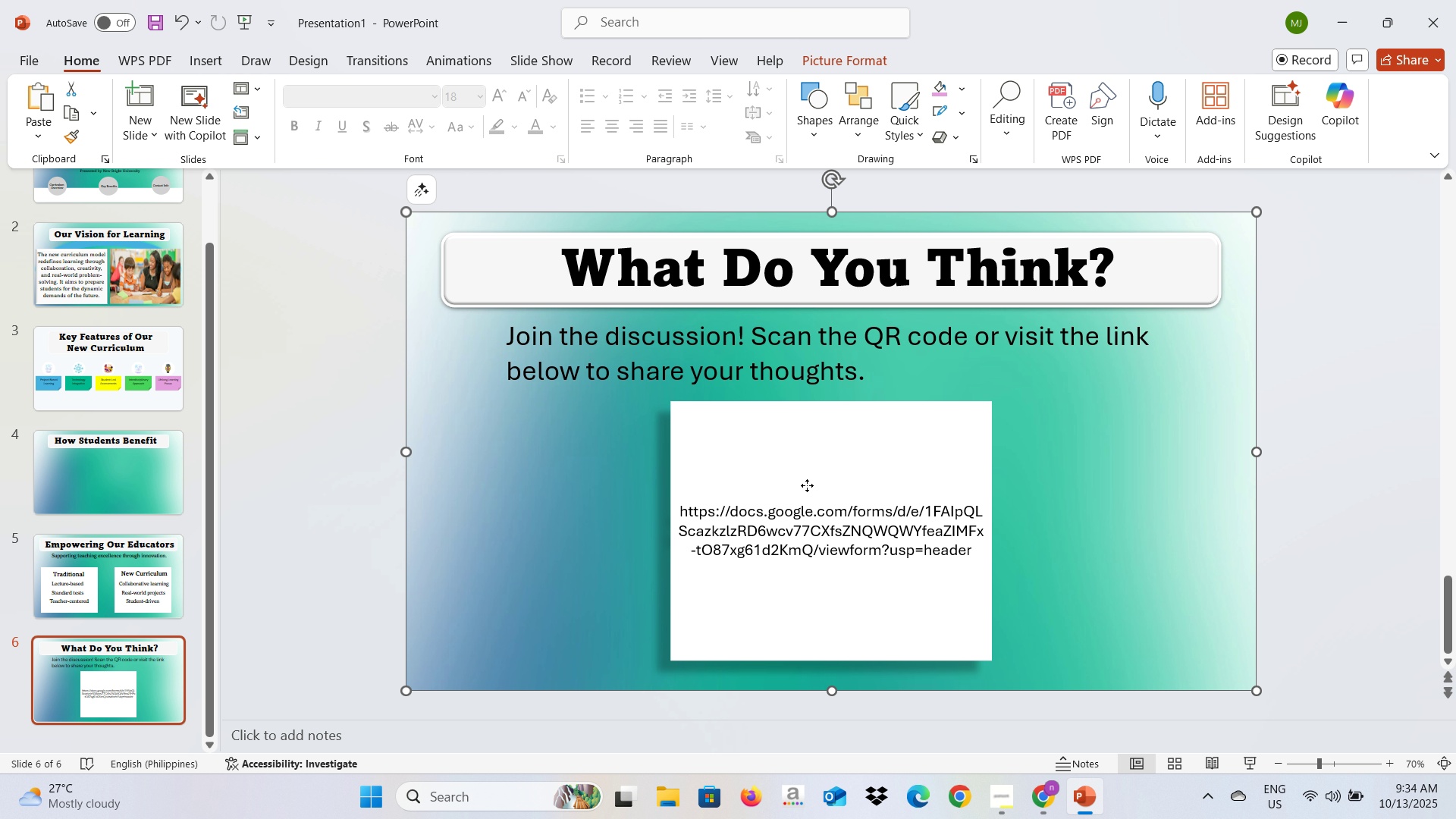 
left_click([807, 485])
 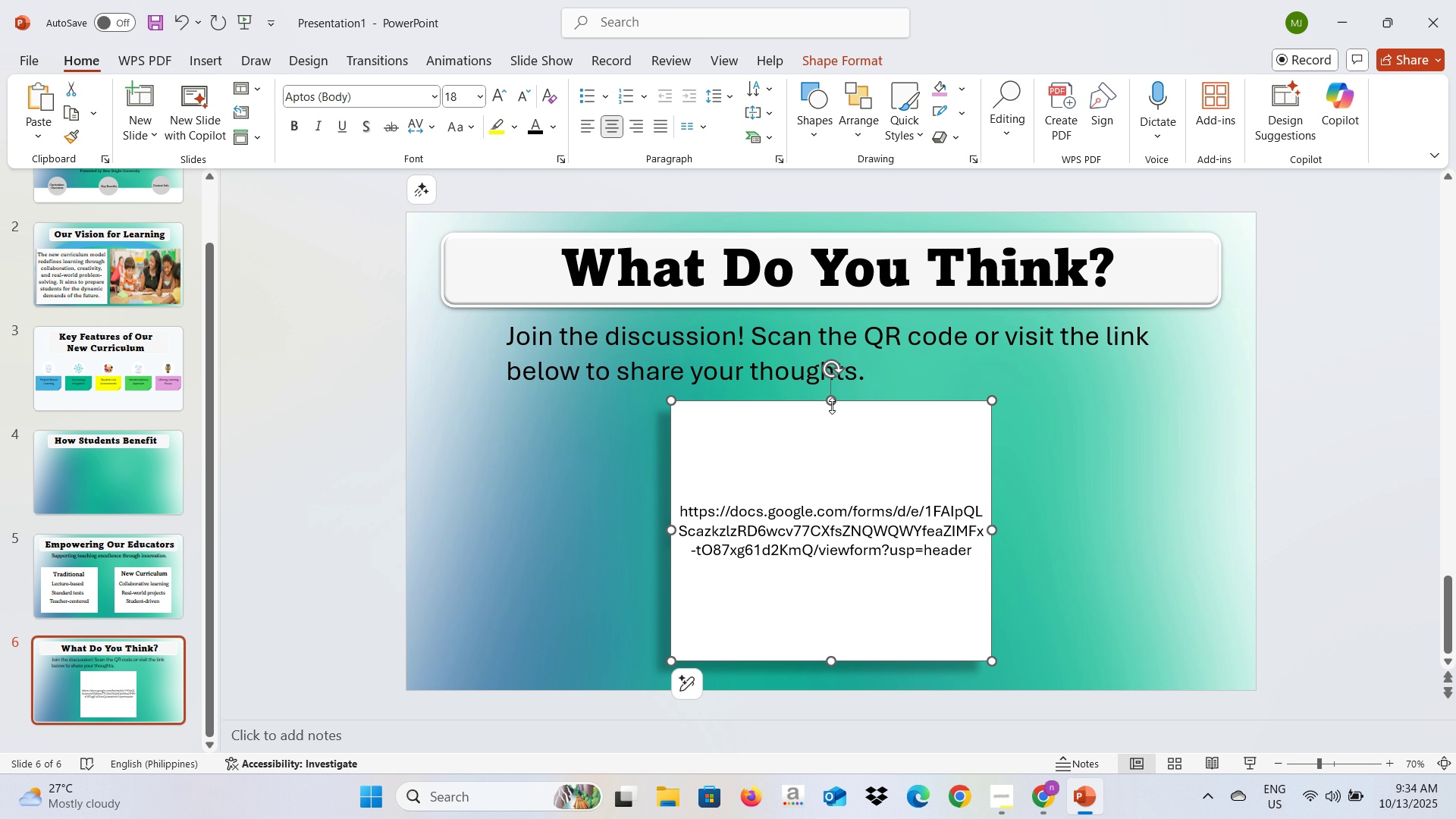 
left_click_drag(start_coordinate=[833, 399], to_coordinate=[830, 562])
 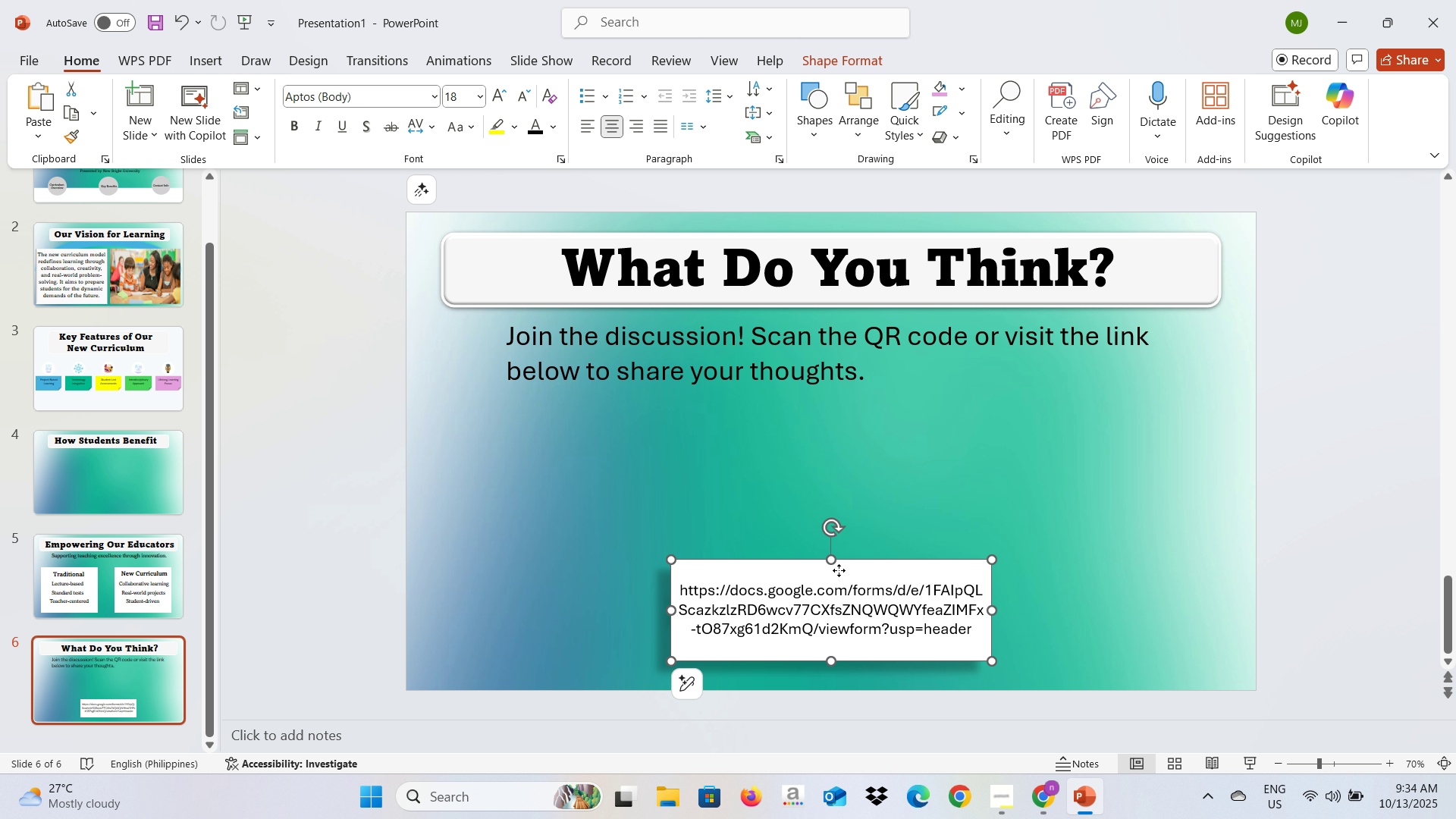 
left_click_drag(start_coordinate=[839, 570], to_coordinate=[845, 466])
 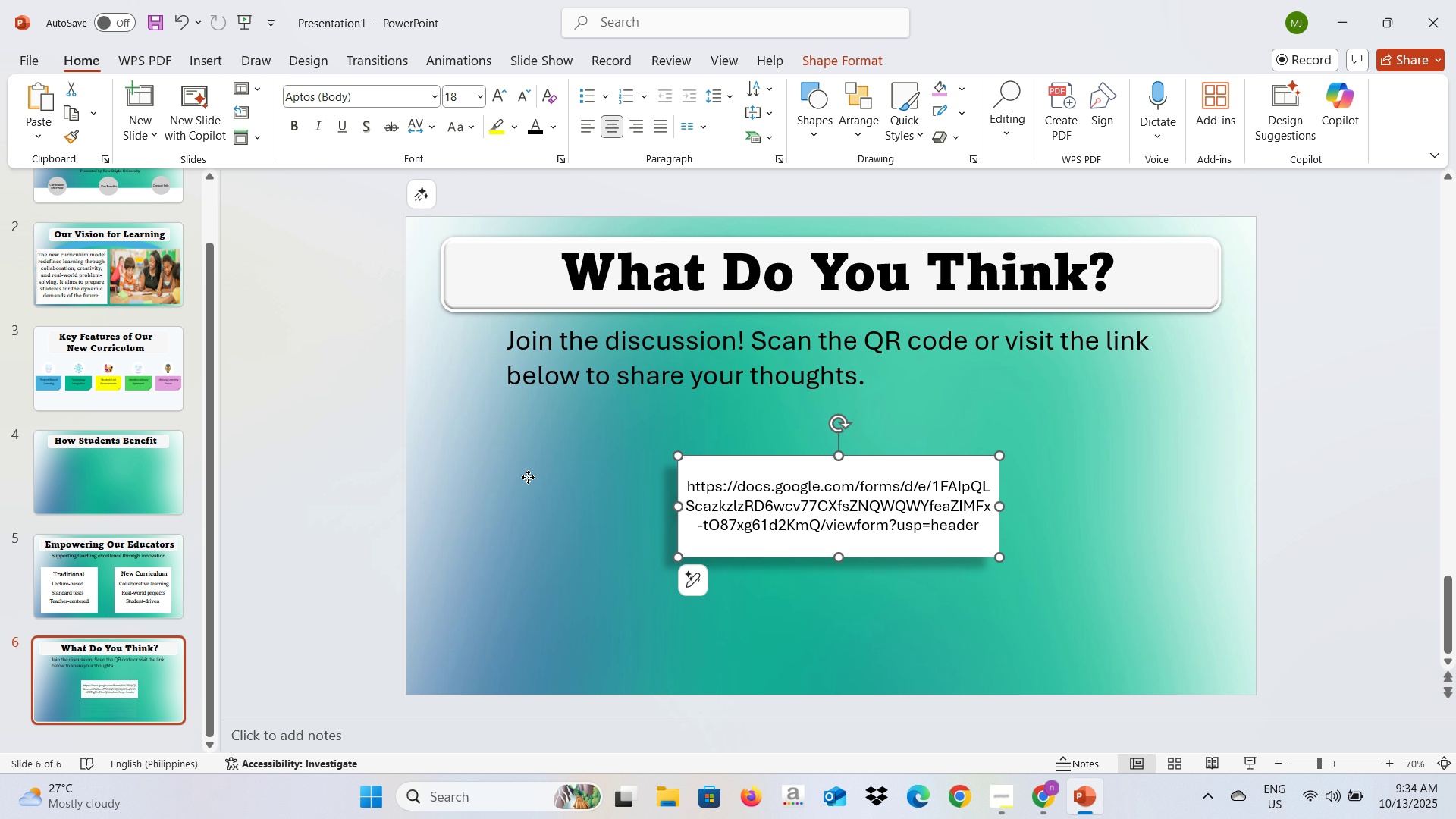 
left_click([528, 477])
 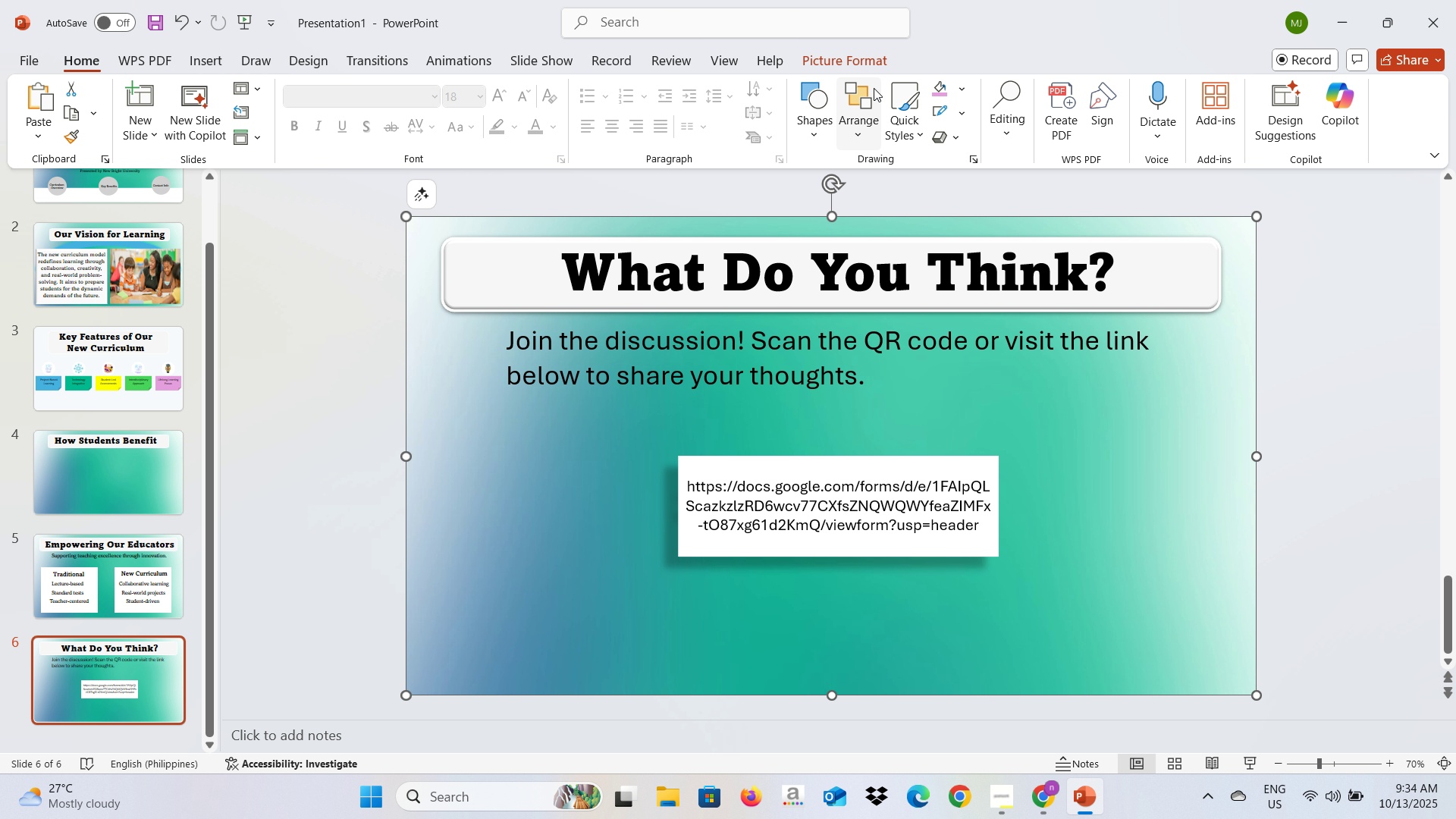 
left_click([829, 96])
 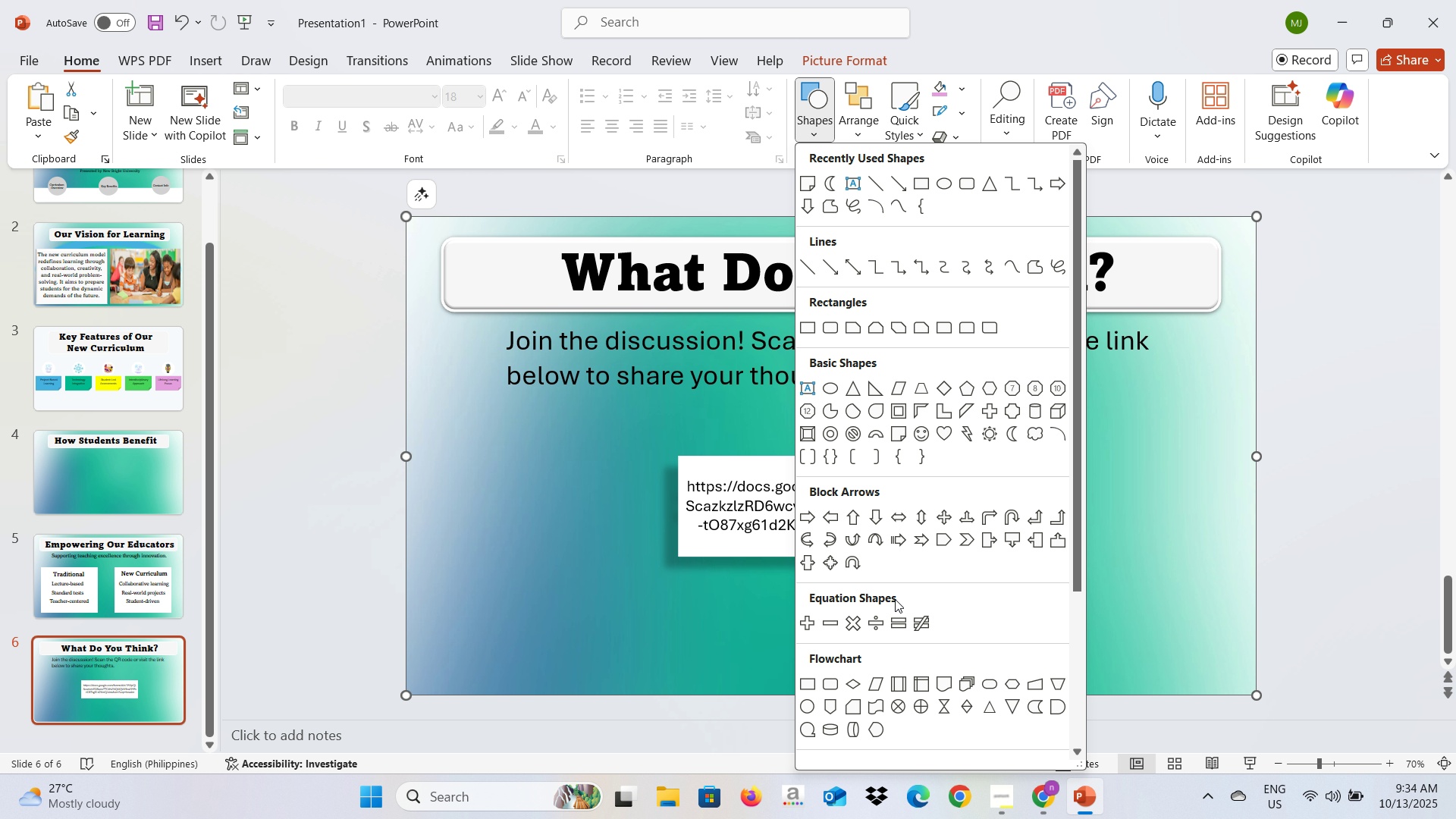 
left_click([809, 516])
 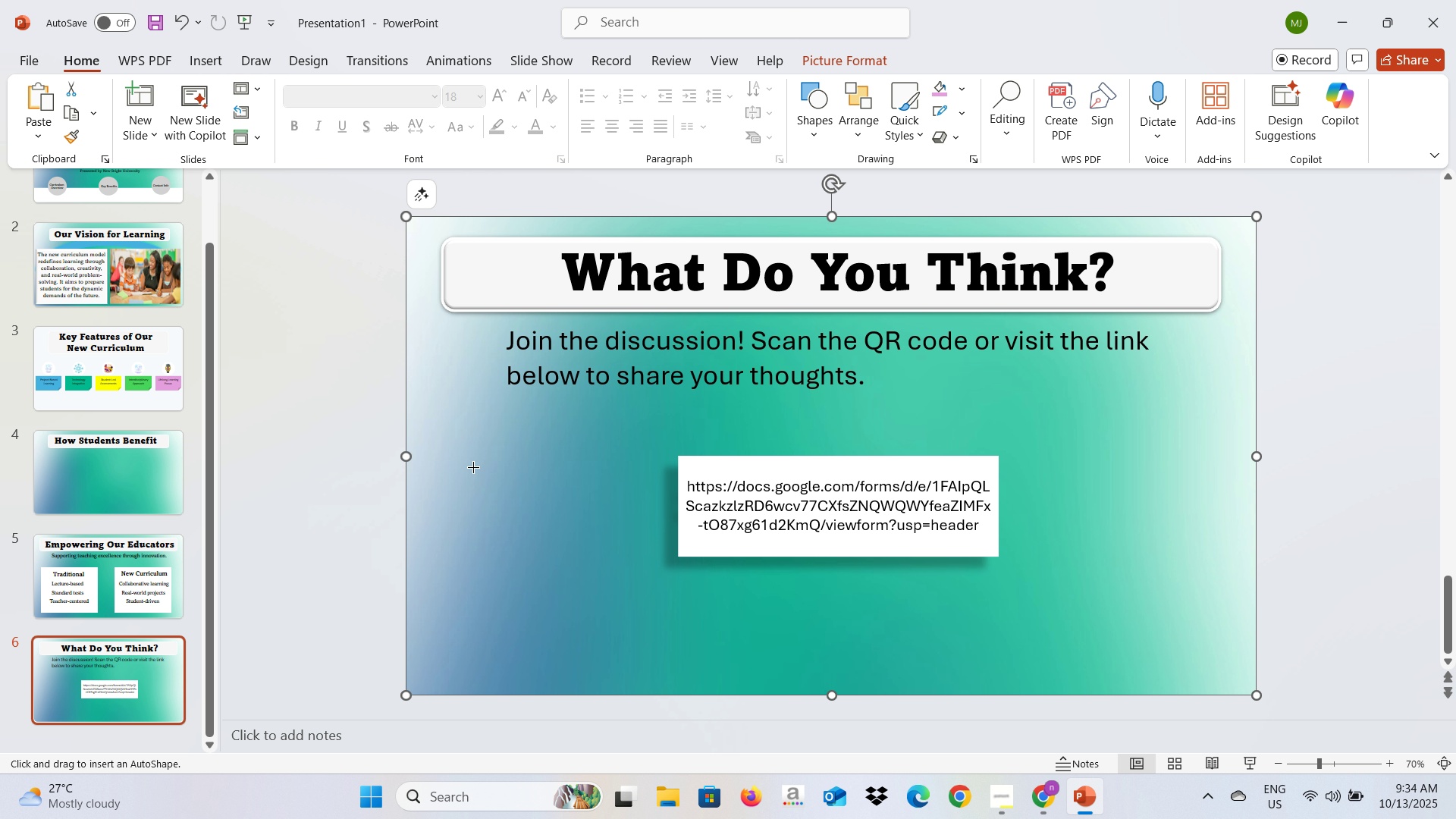 
left_click_drag(start_coordinate=[472, 468], to_coordinate=[620, 561])
 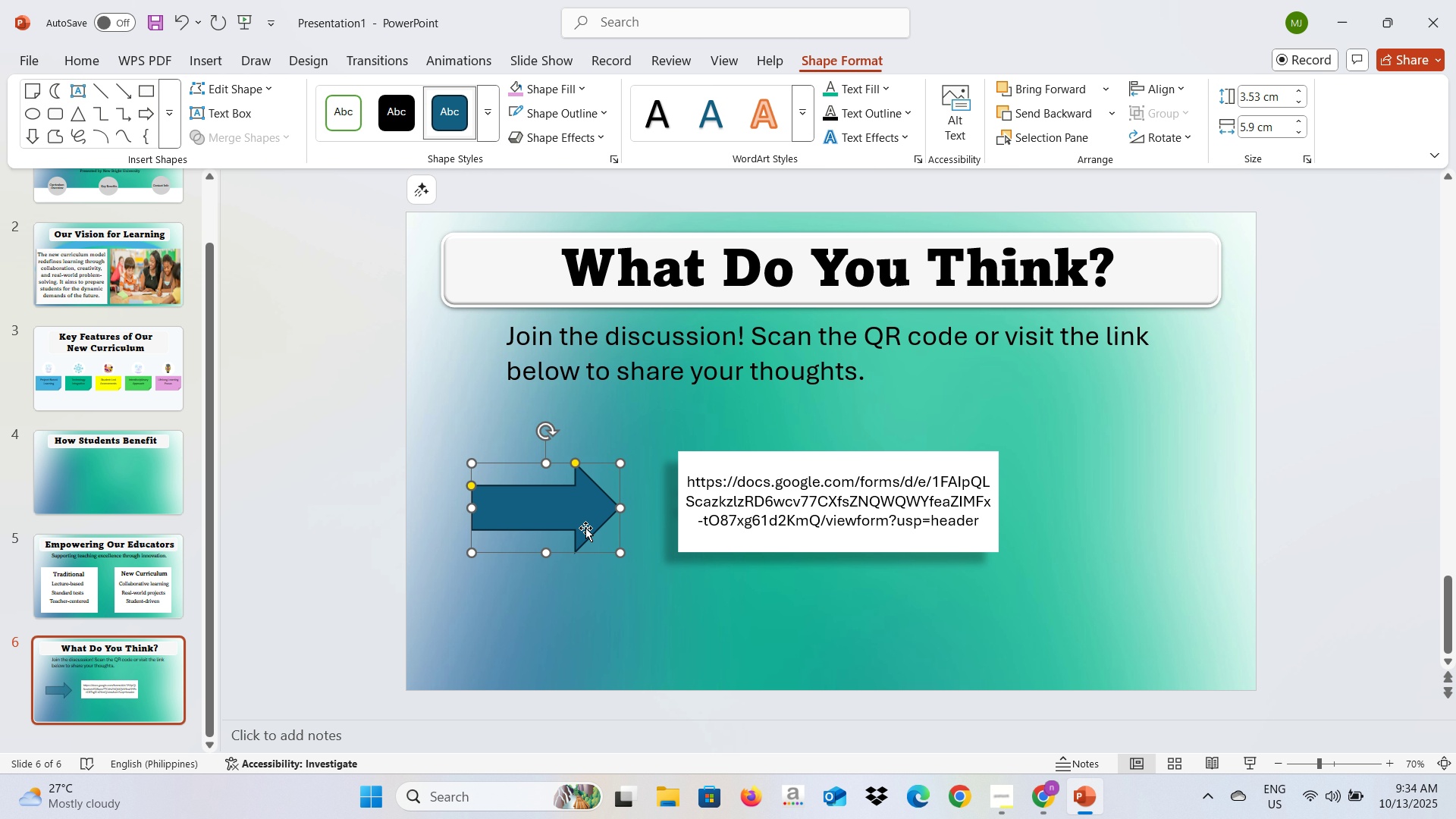 
left_click_drag(start_coordinate=[585, 528], to_coordinate=[579, 522])
 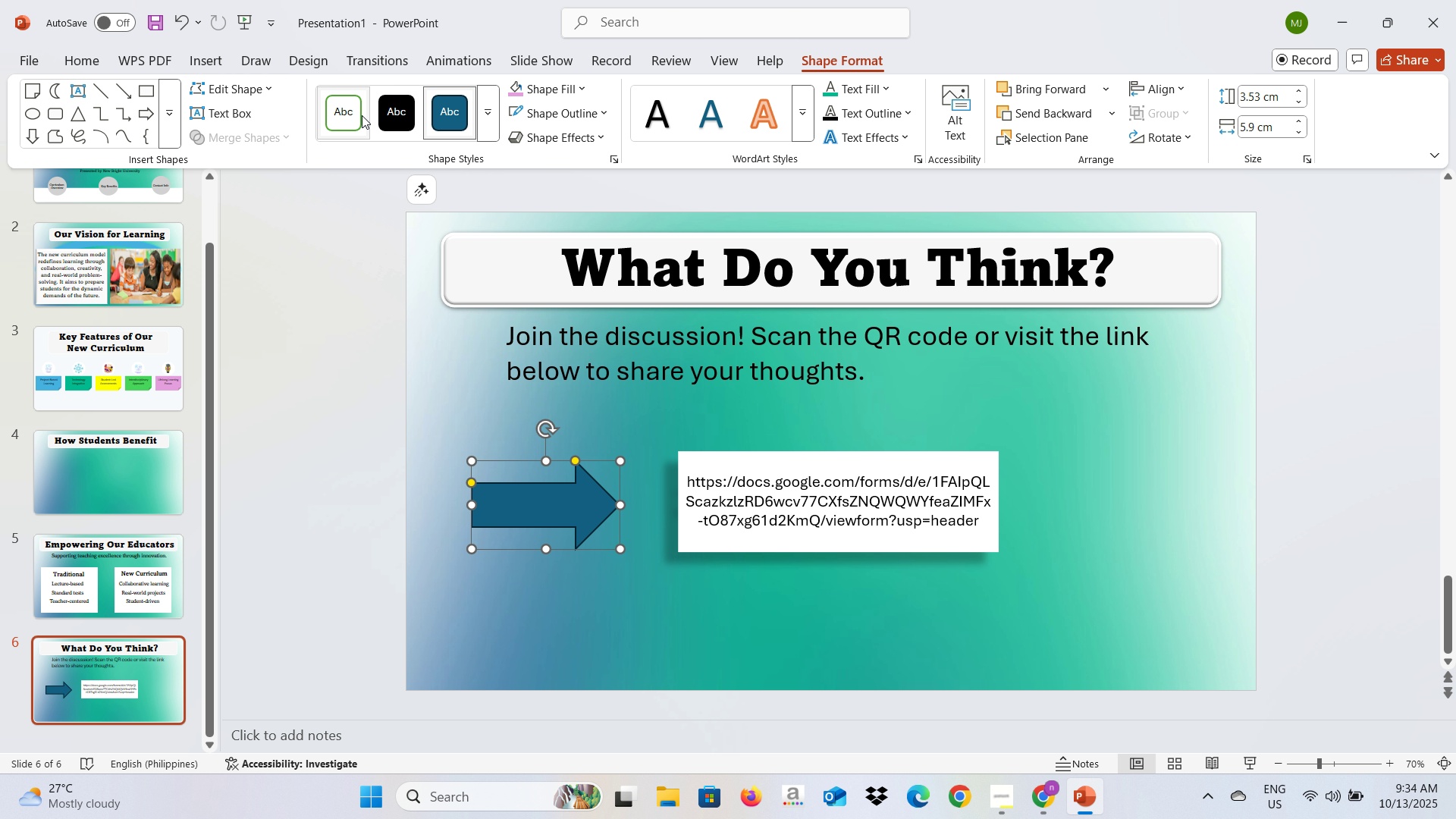 
left_click([362, 115])
 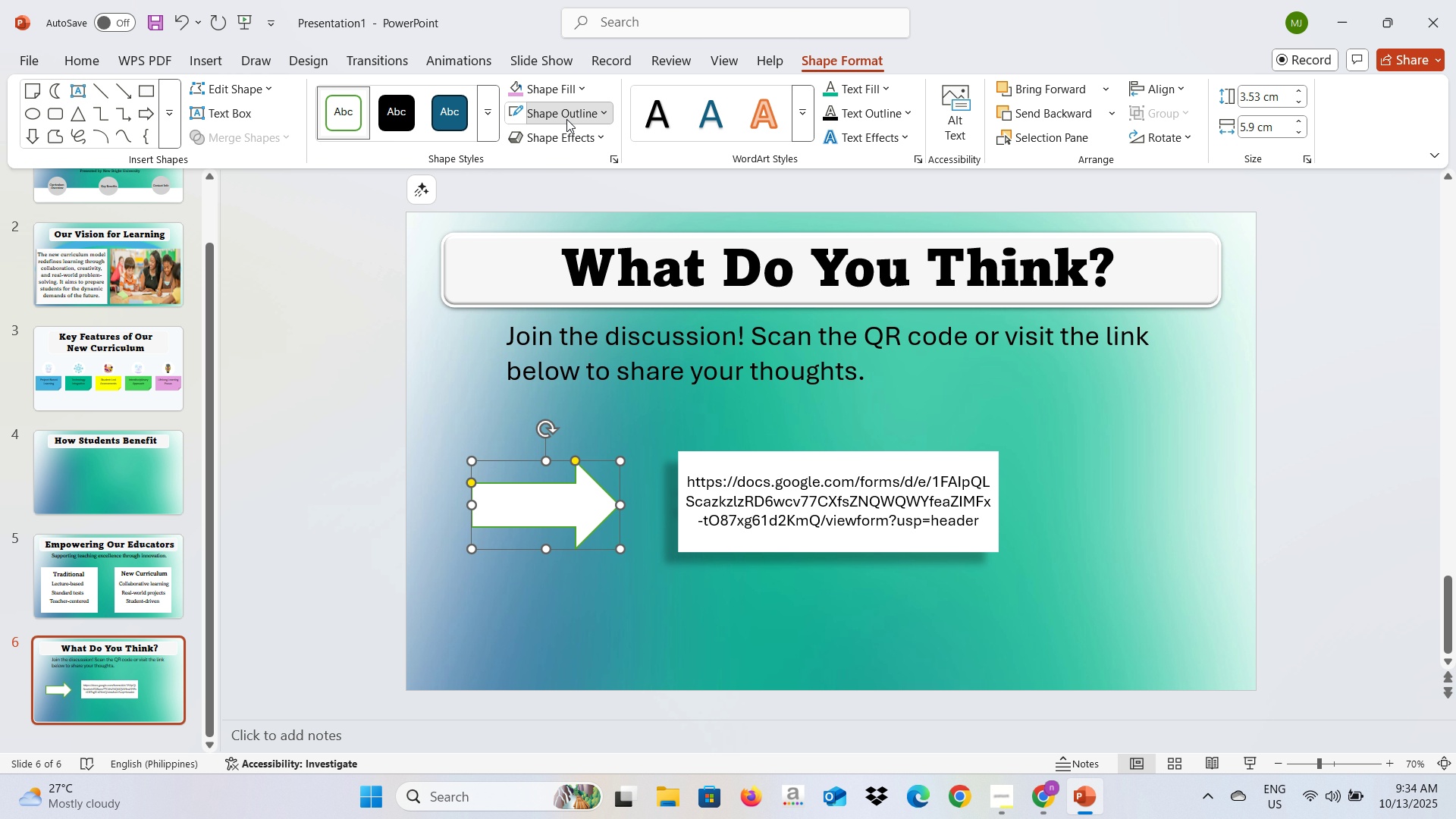 
left_click([566, 119])
 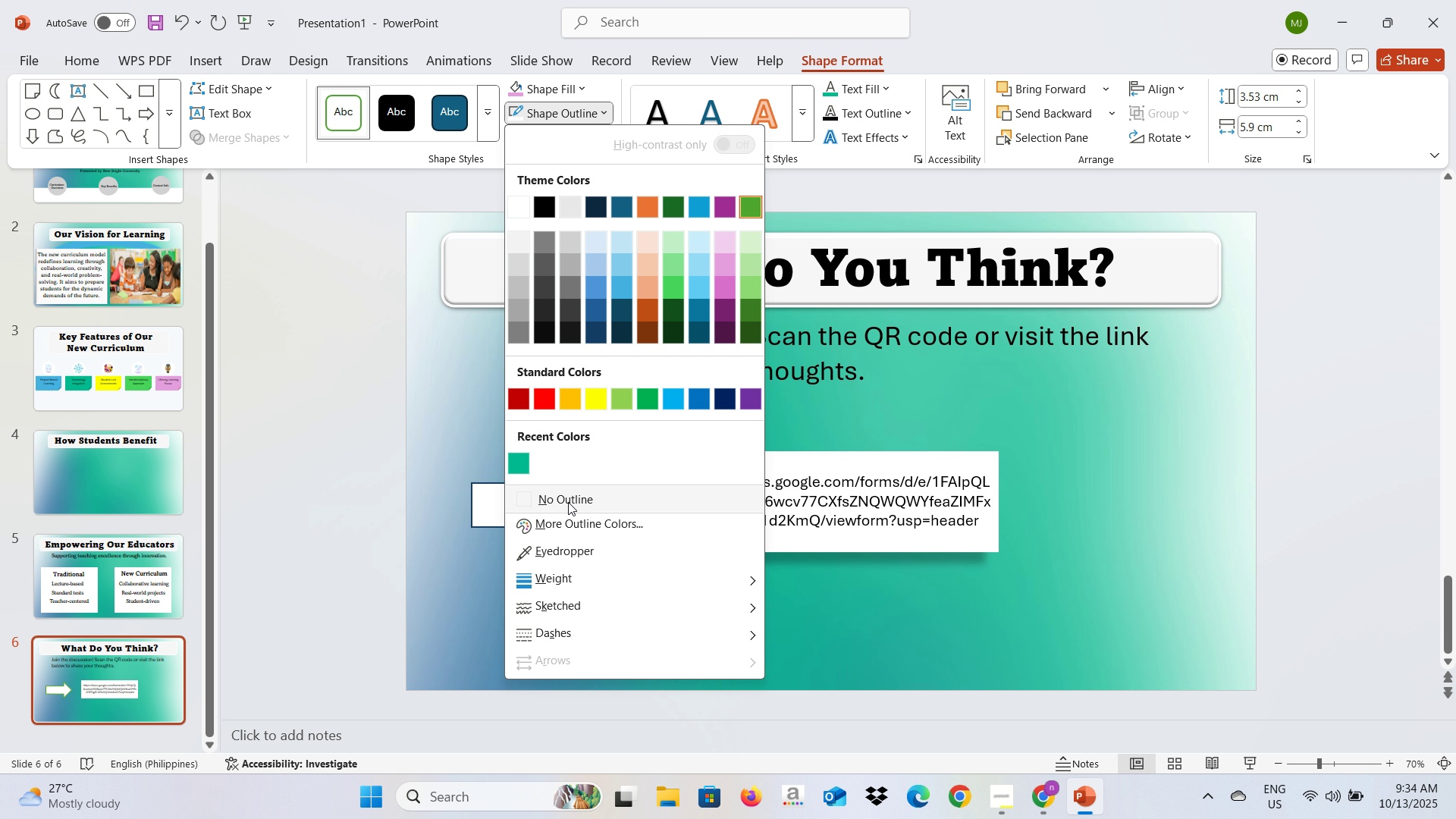 
left_click([568, 502])
 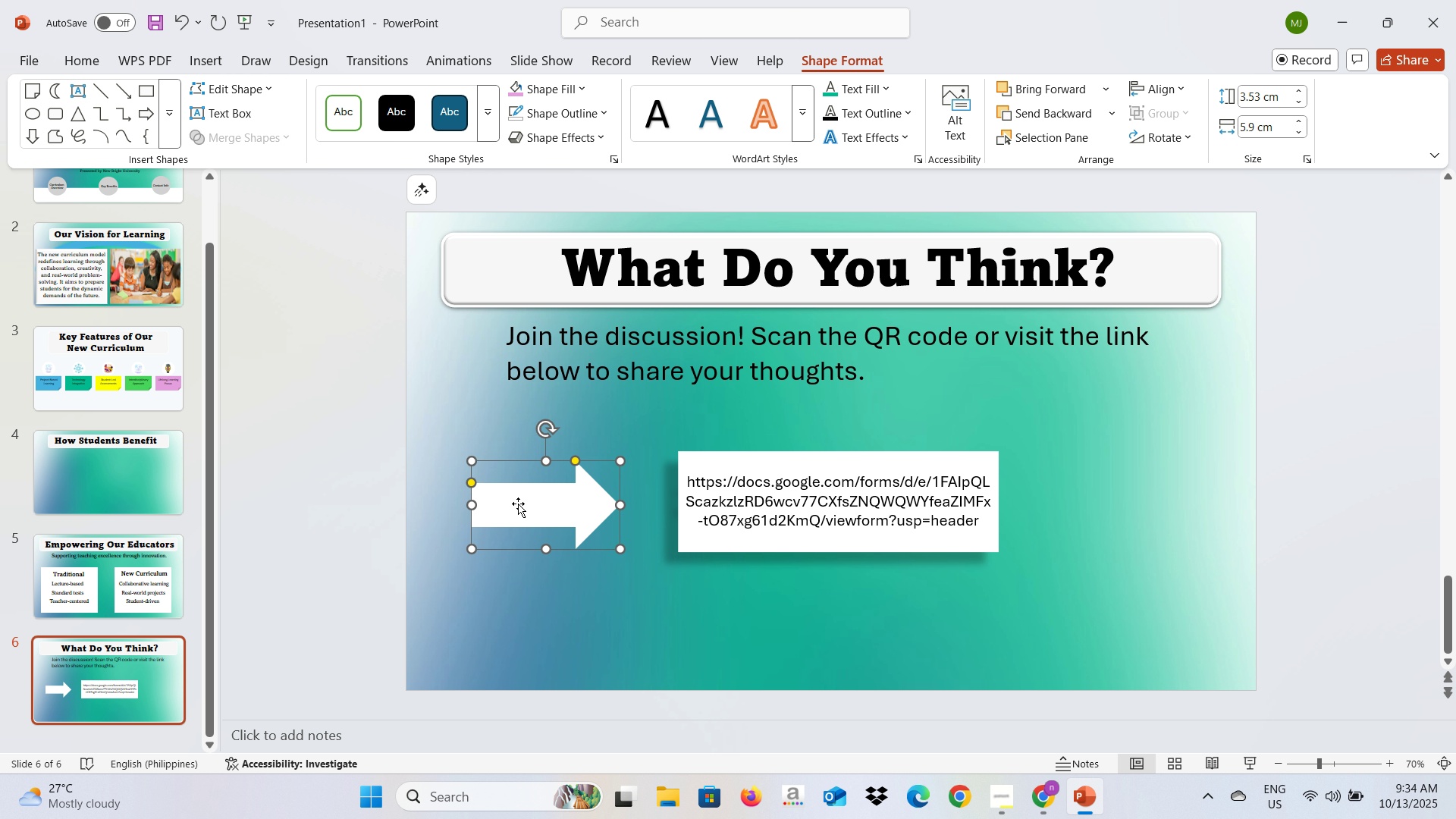 
double_click([518, 504])
 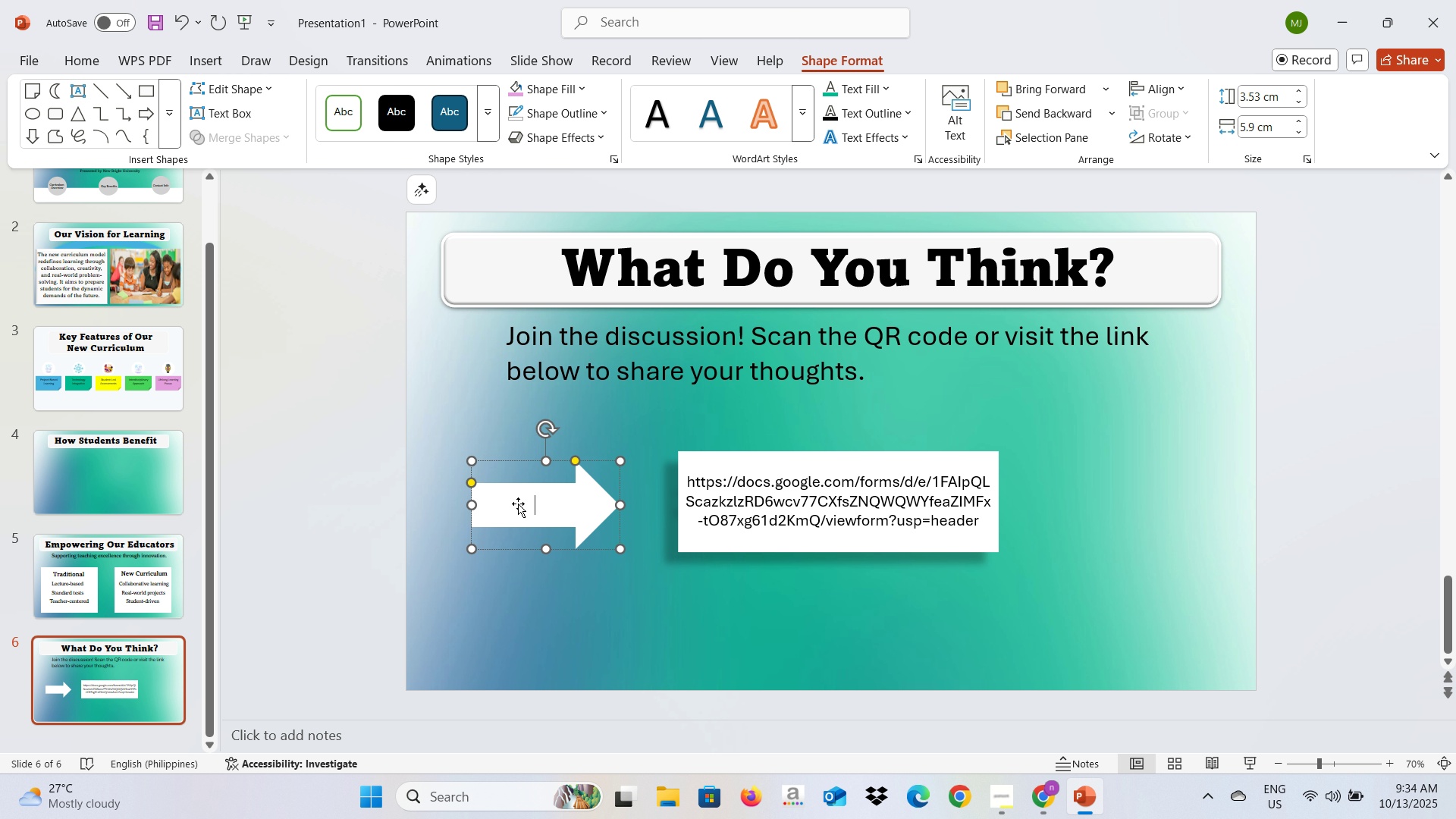 
type(c)
key(Backspace)
type(cO)
key(Backspace)
key(Backspace)
type(Copy and Paste Me)
 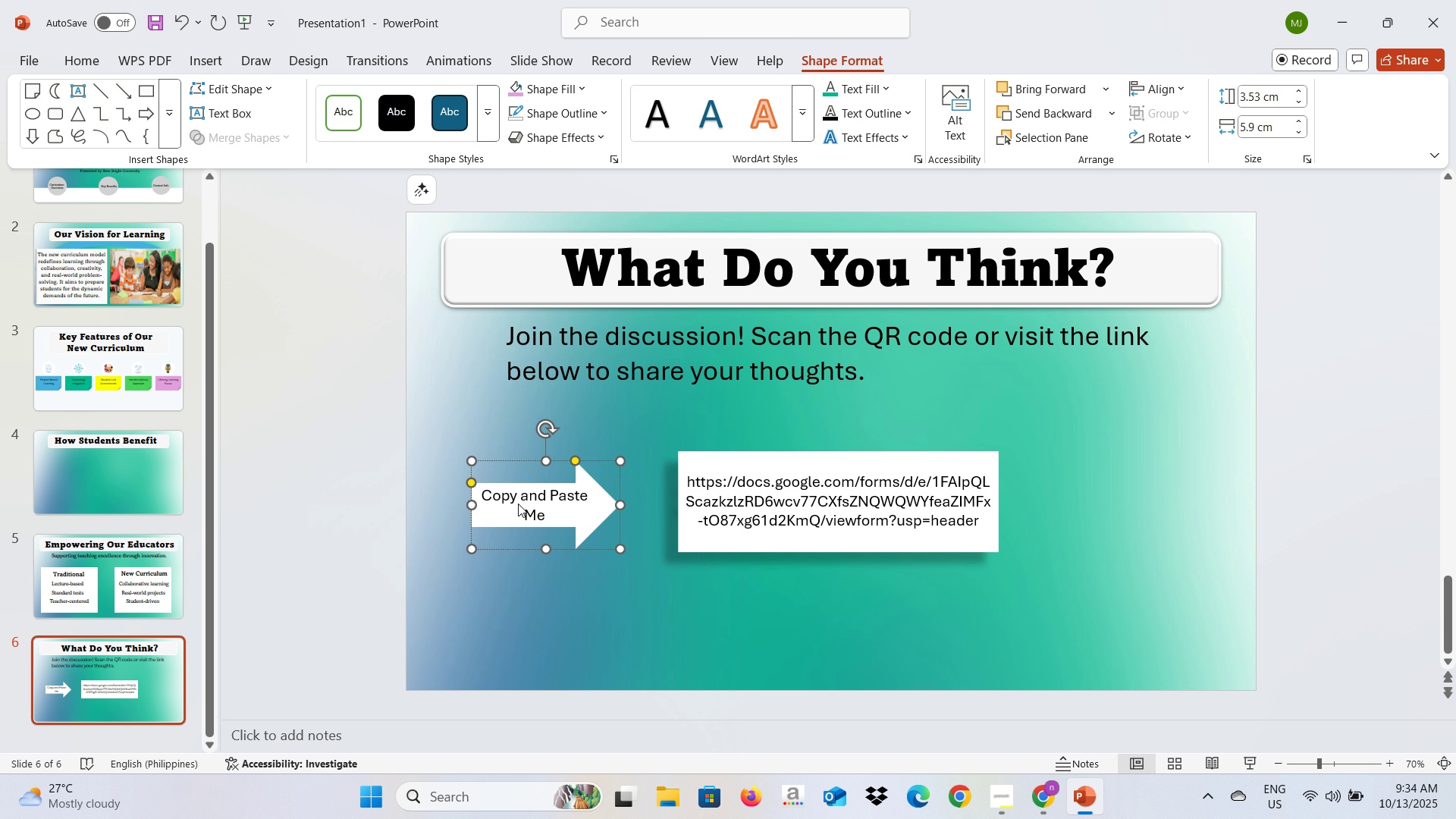 
left_click([558, 608])
 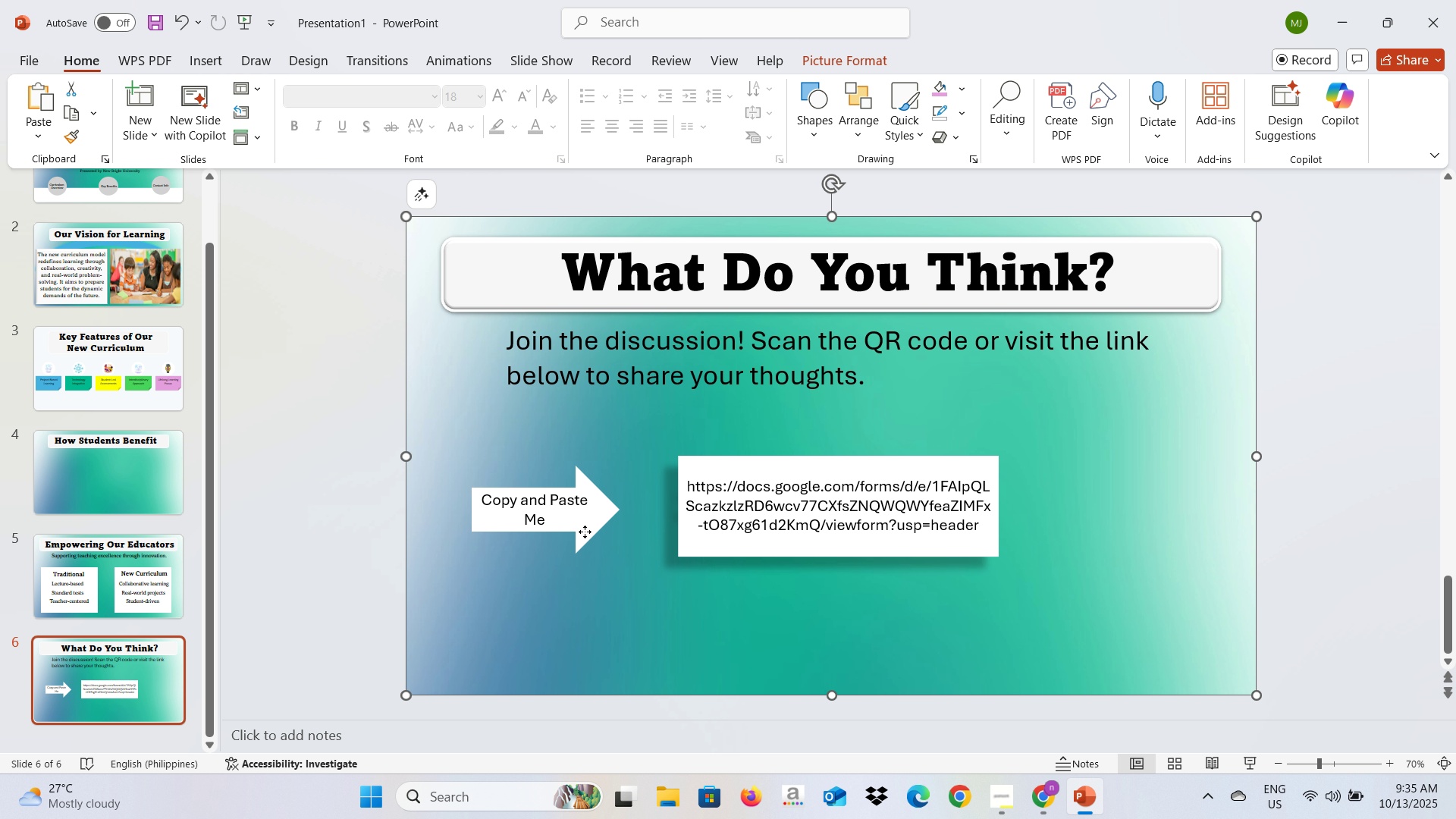 
left_click([585, 532])
 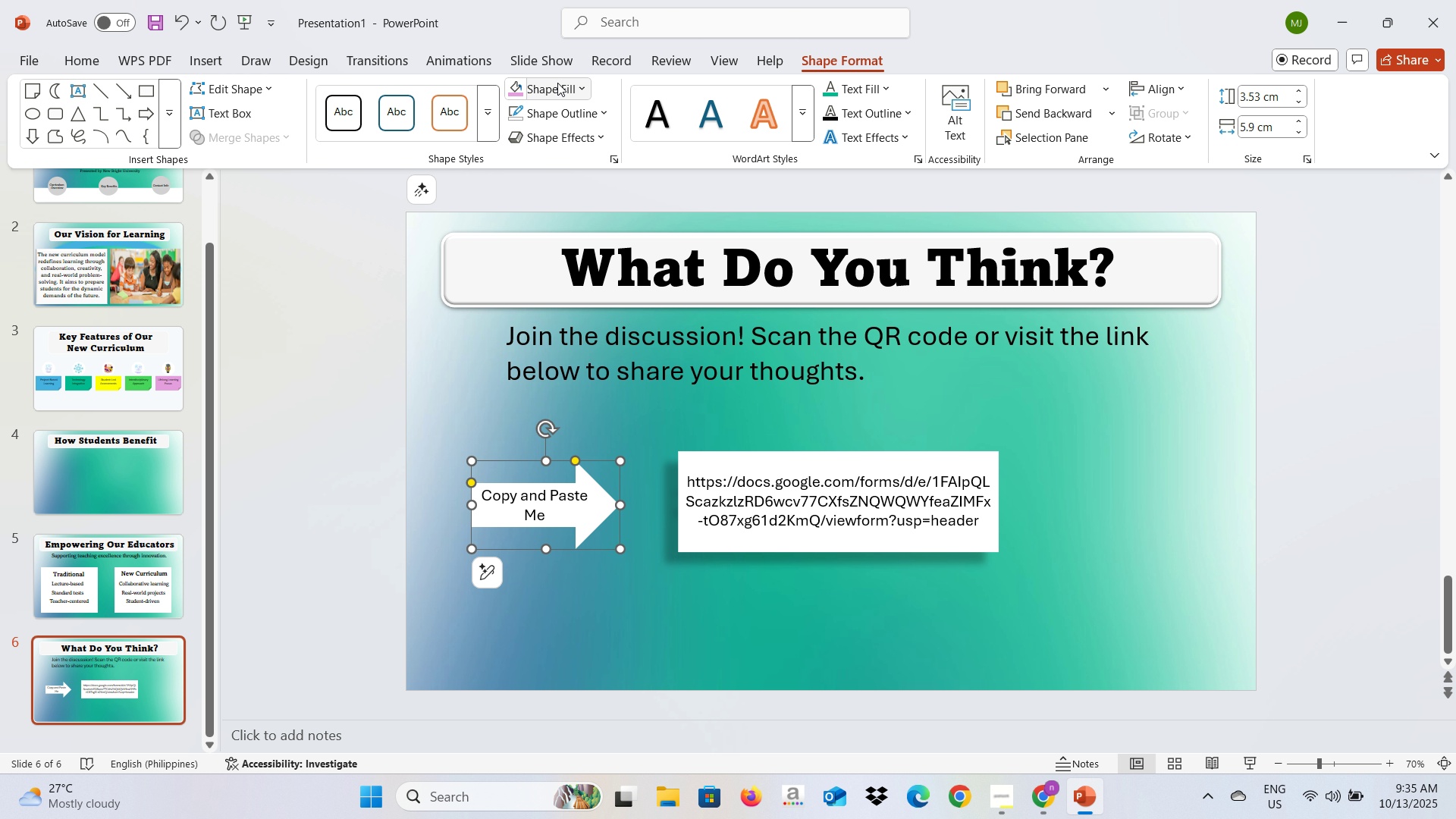 
left_click([557, 83])
 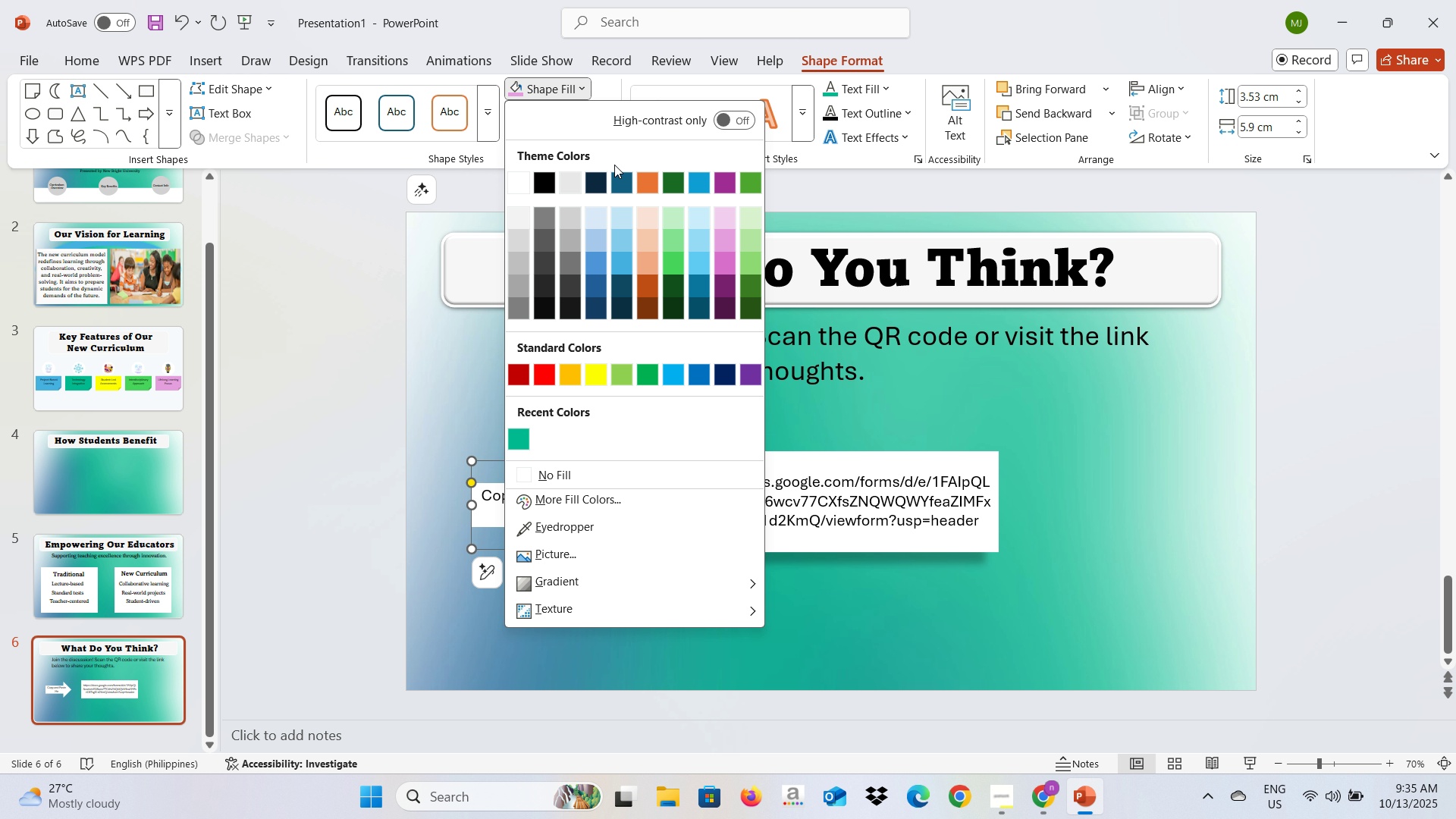 
mouse_move([664, 279])
 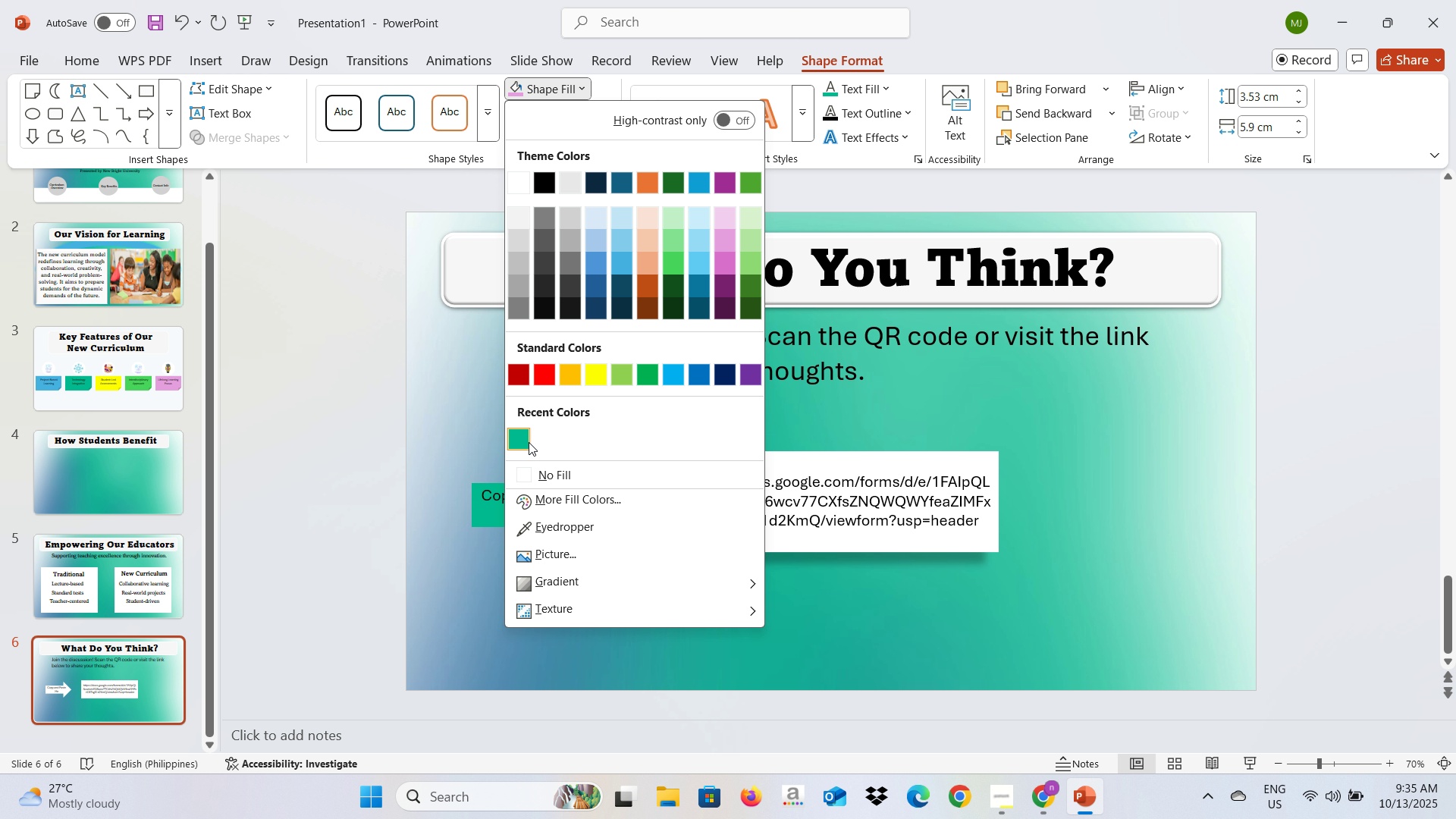 
left_click([523, 442])
 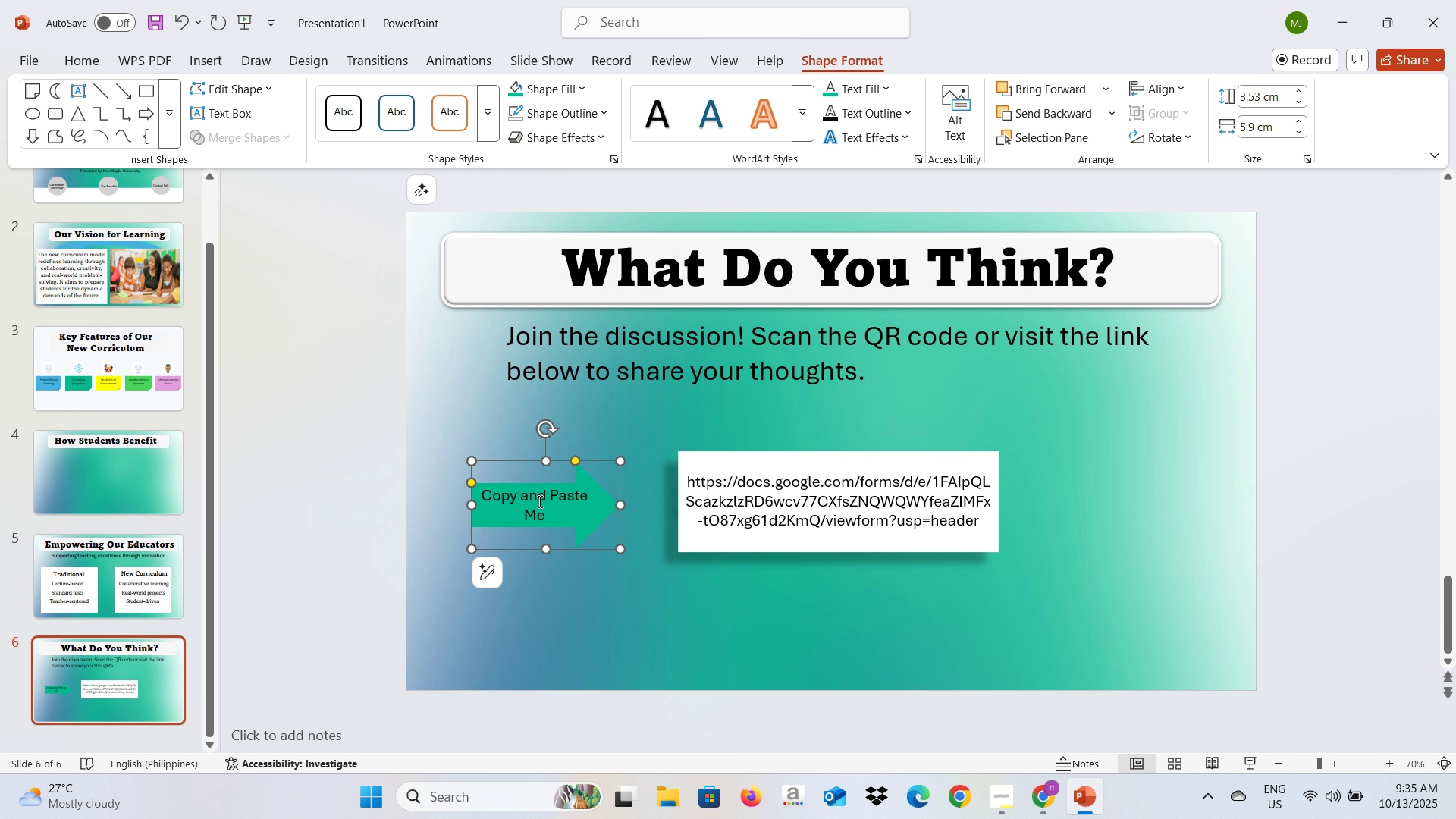 
left_click([538, 501])
 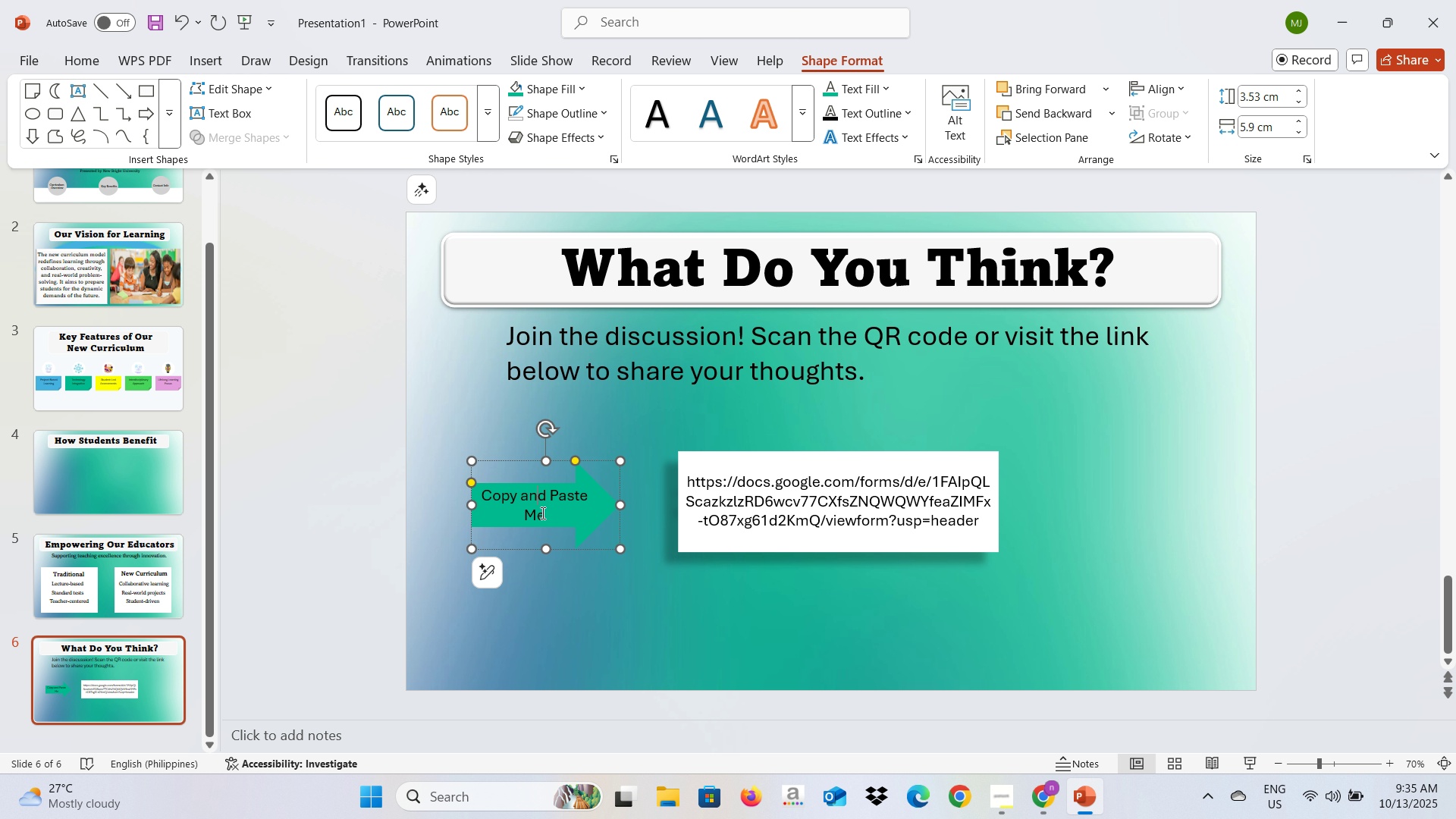 
key(Control+A)
 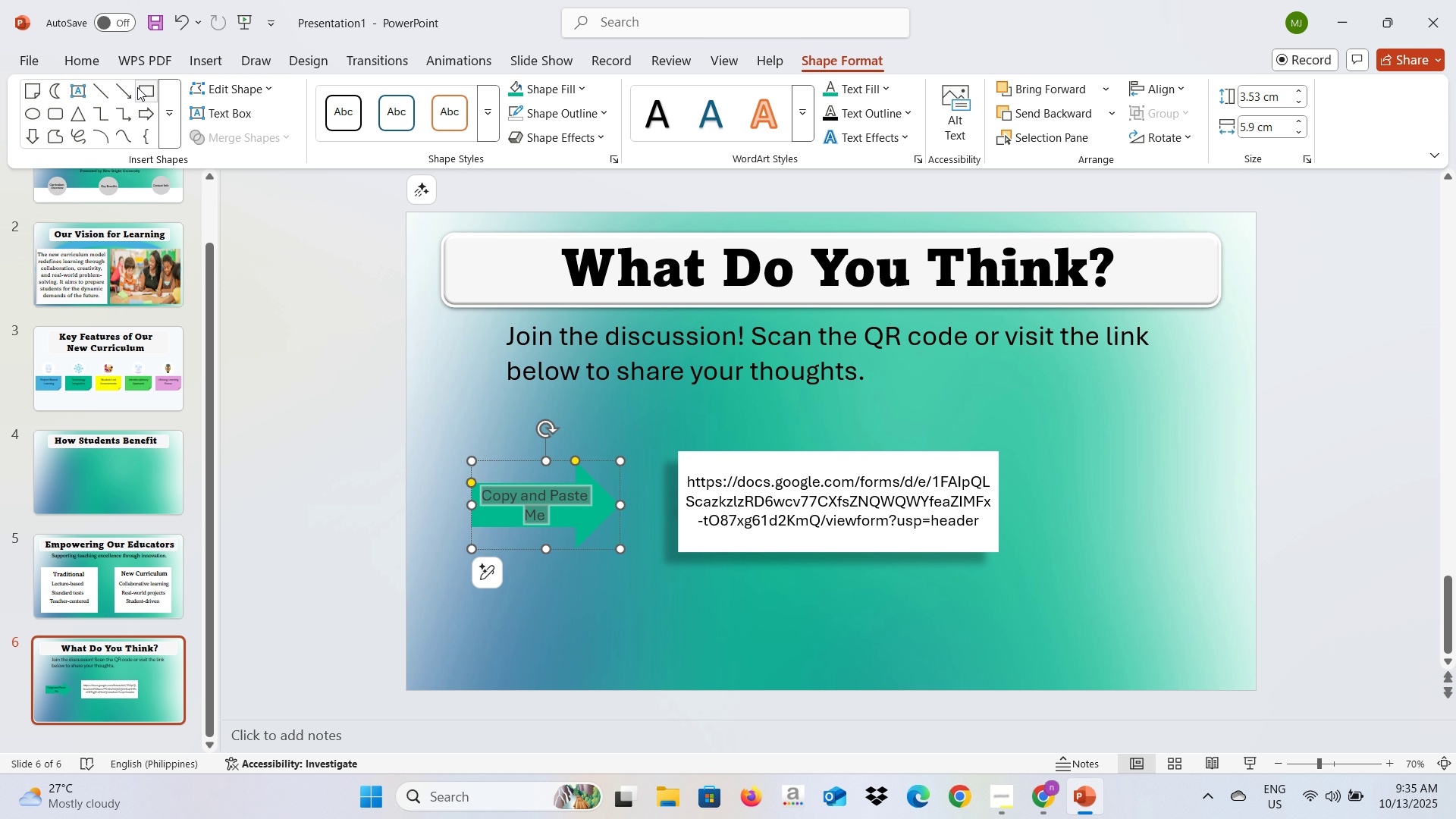 
left_click([85, 62])
 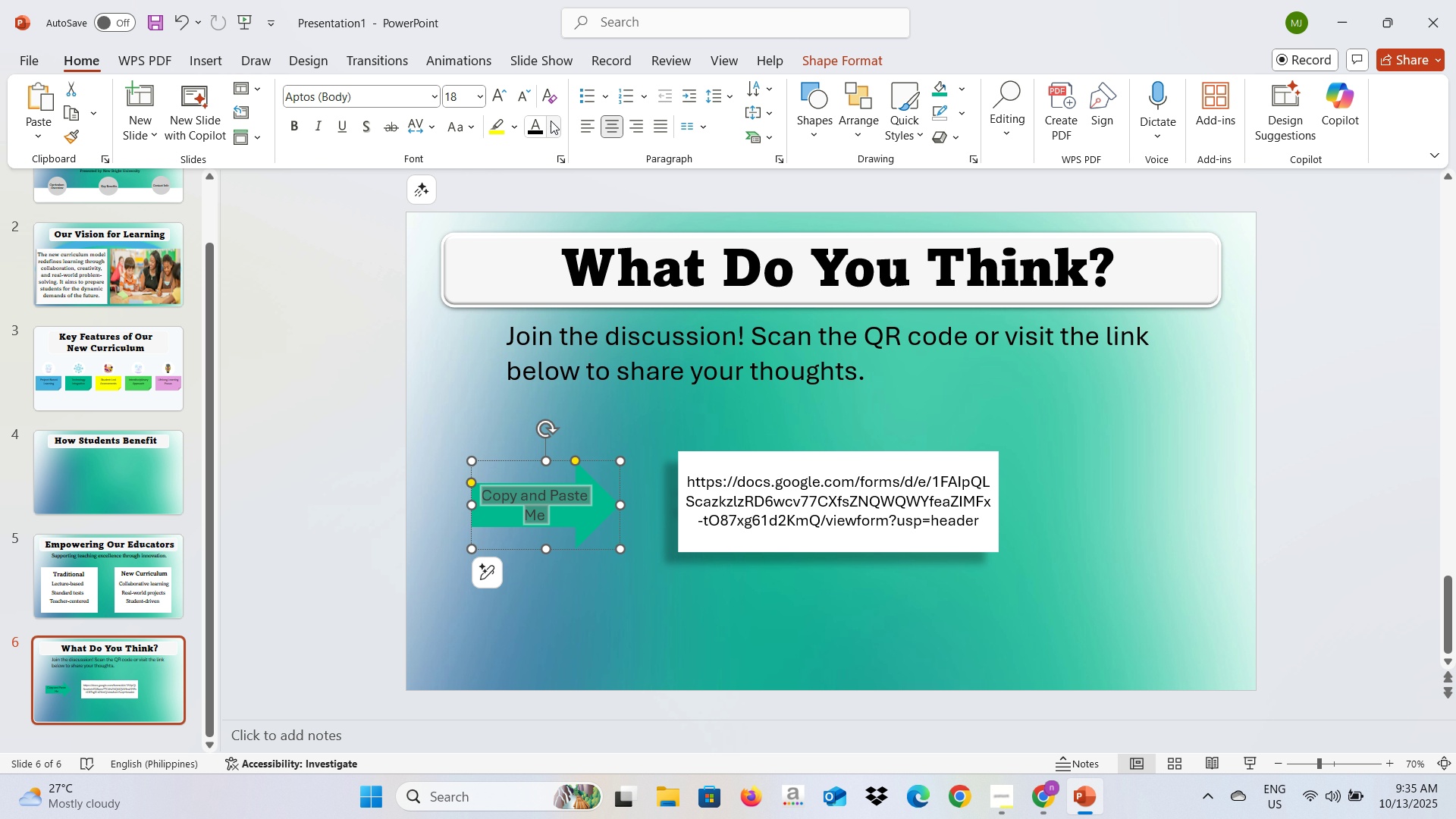 
left_click([556, 121])
 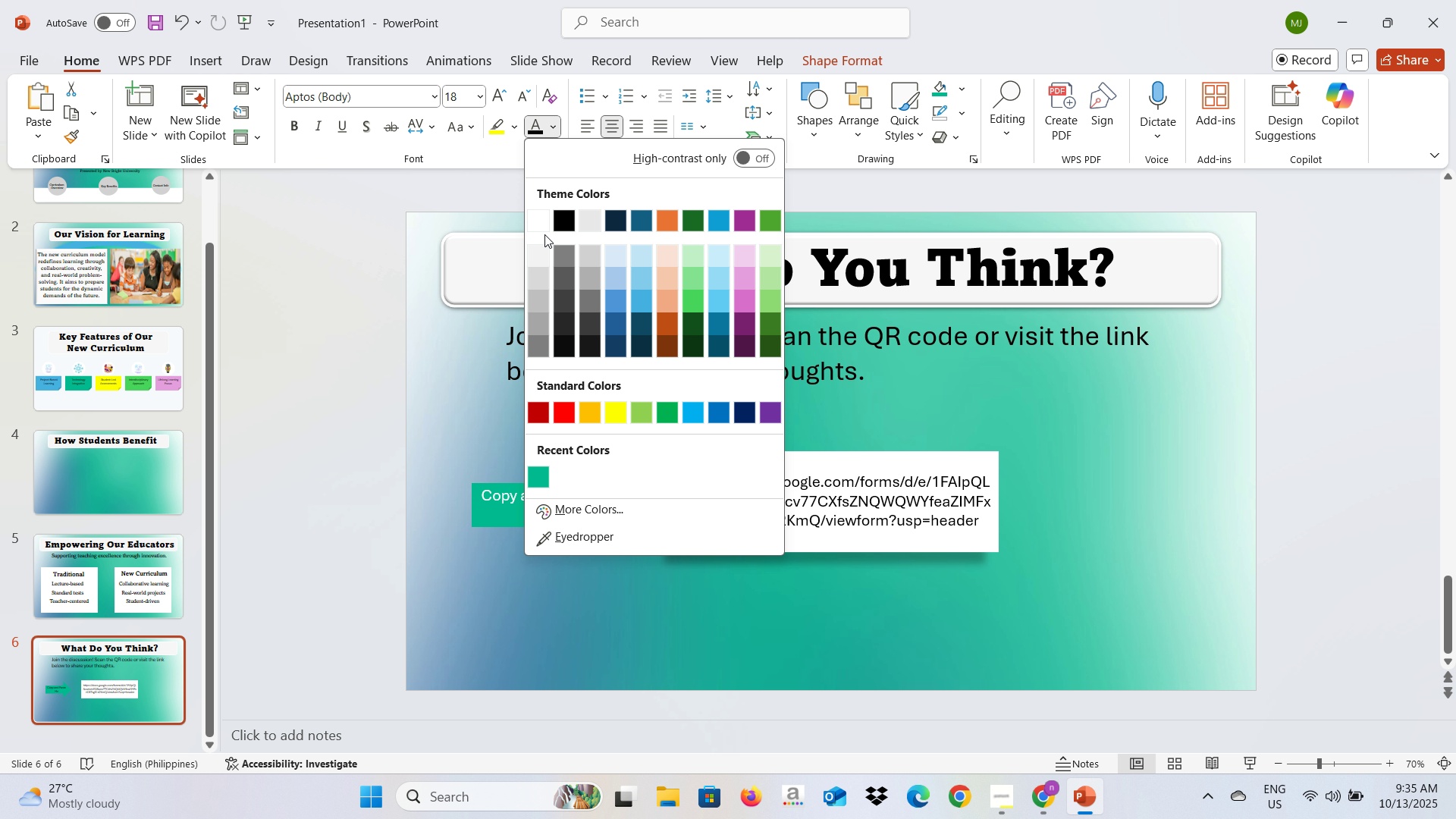 
left_click([544, 234])
 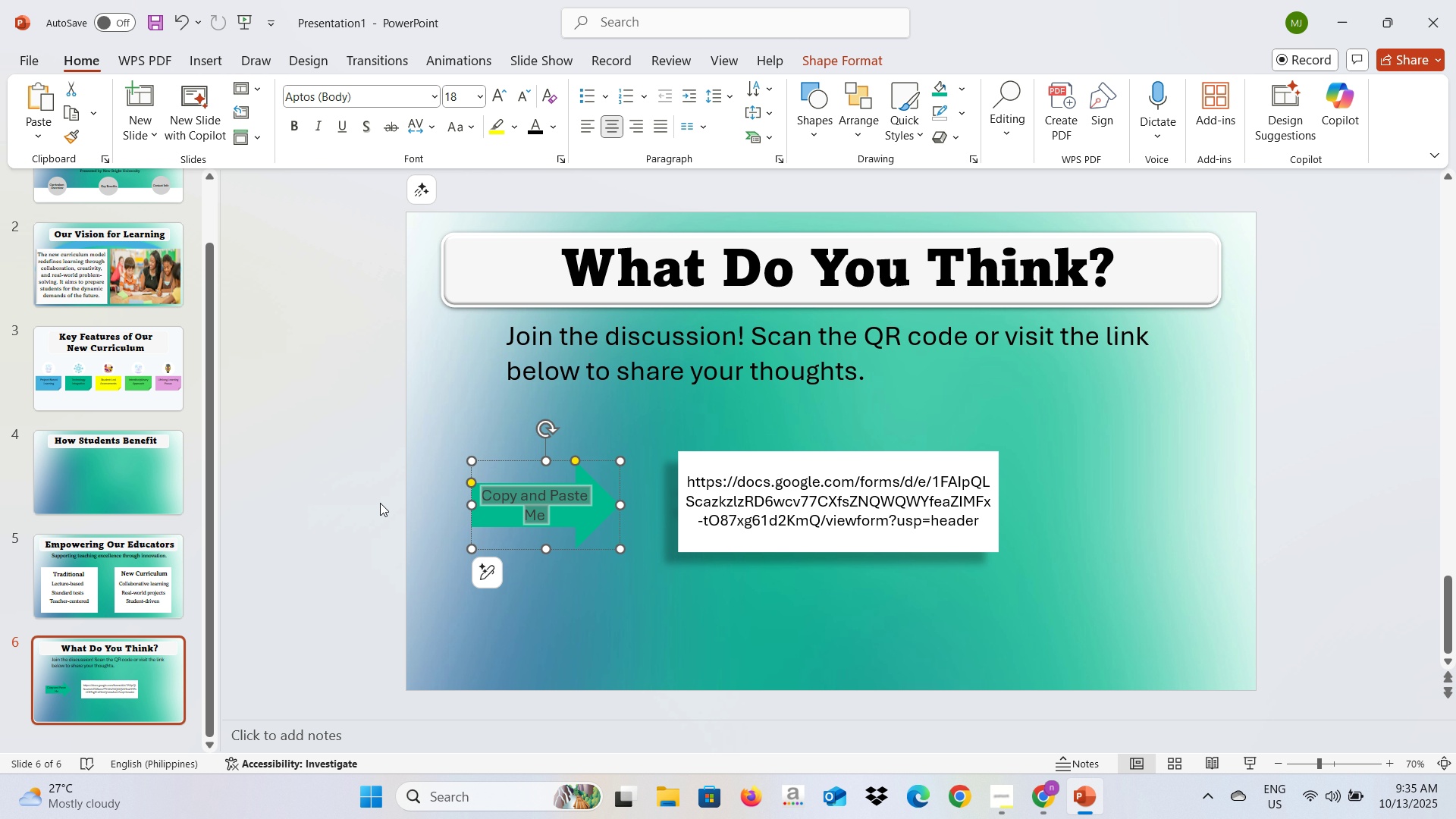 
double_click([378, 504])
 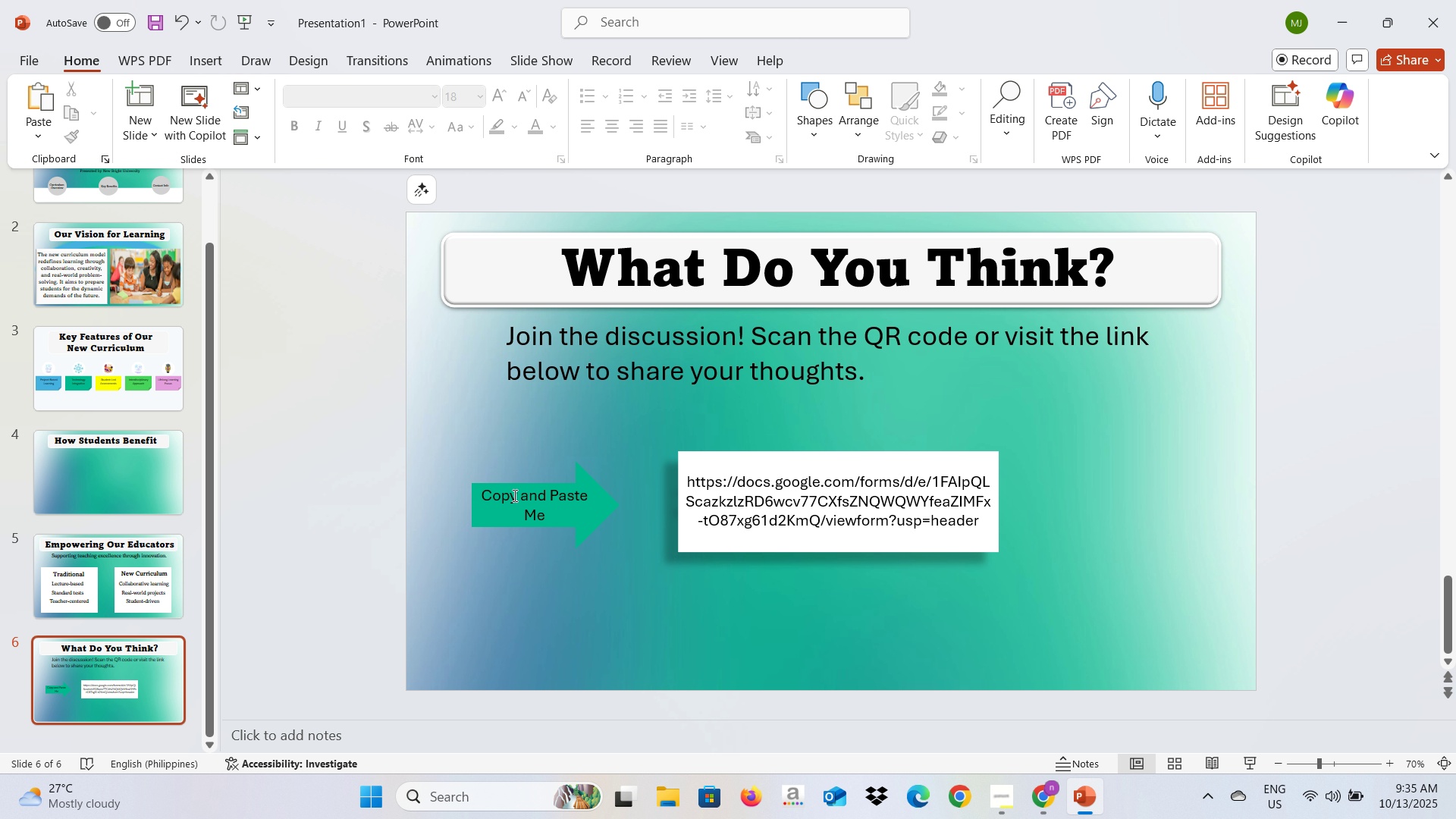 
left_click([513, 495])
 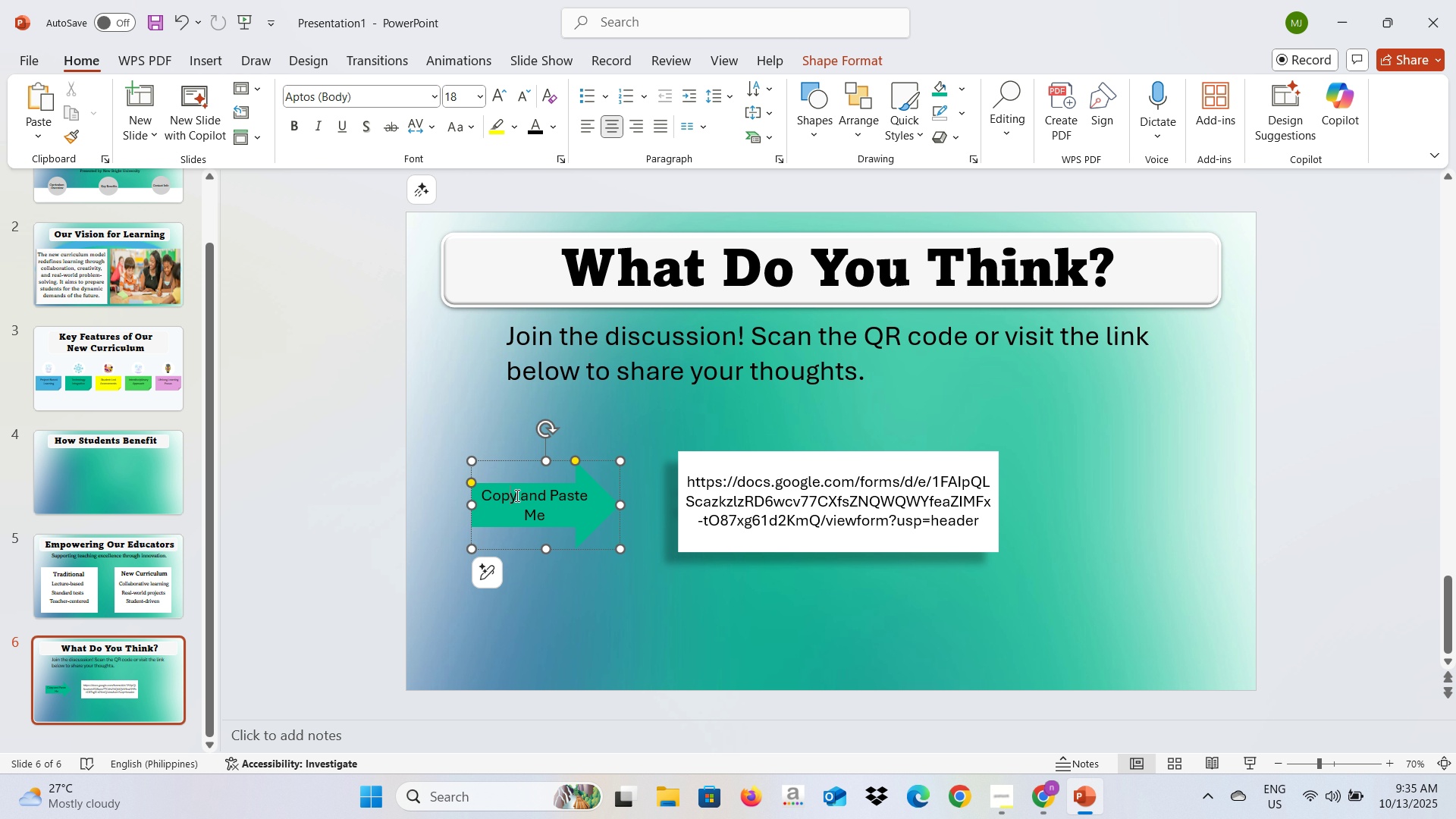 
key(Control+A)
 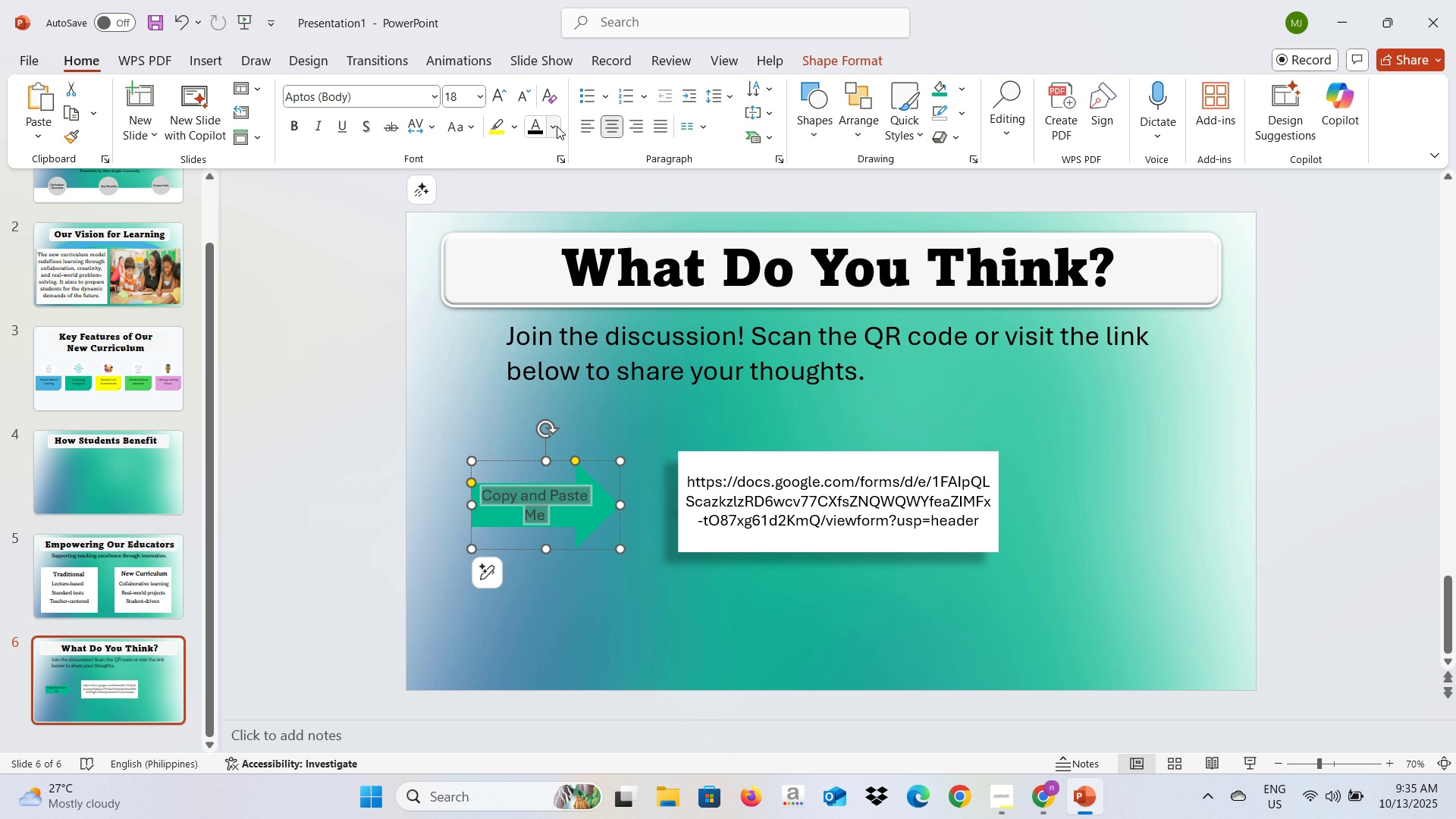 
left_click([560, 125])
 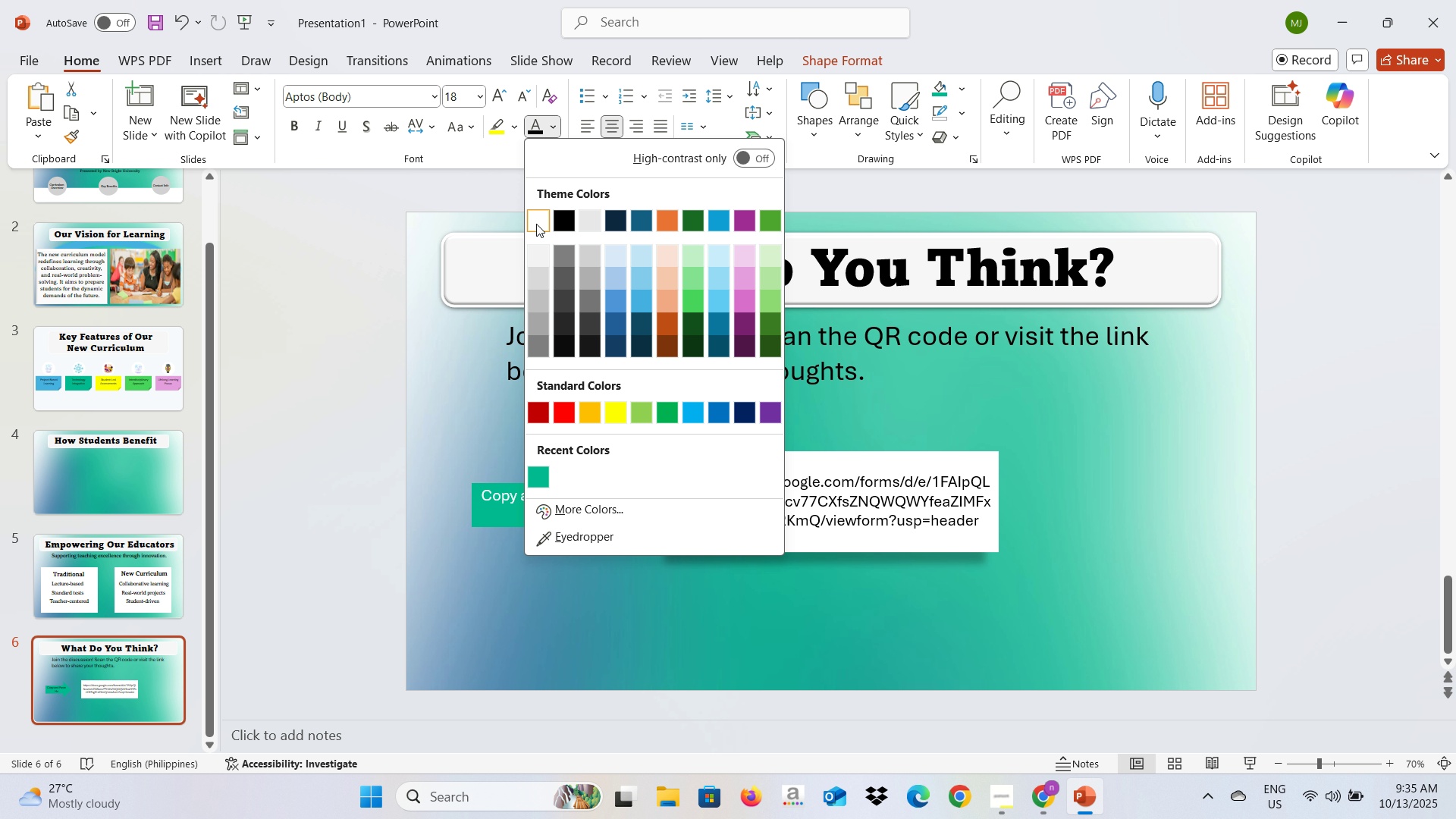 
left_click([536, 224])
 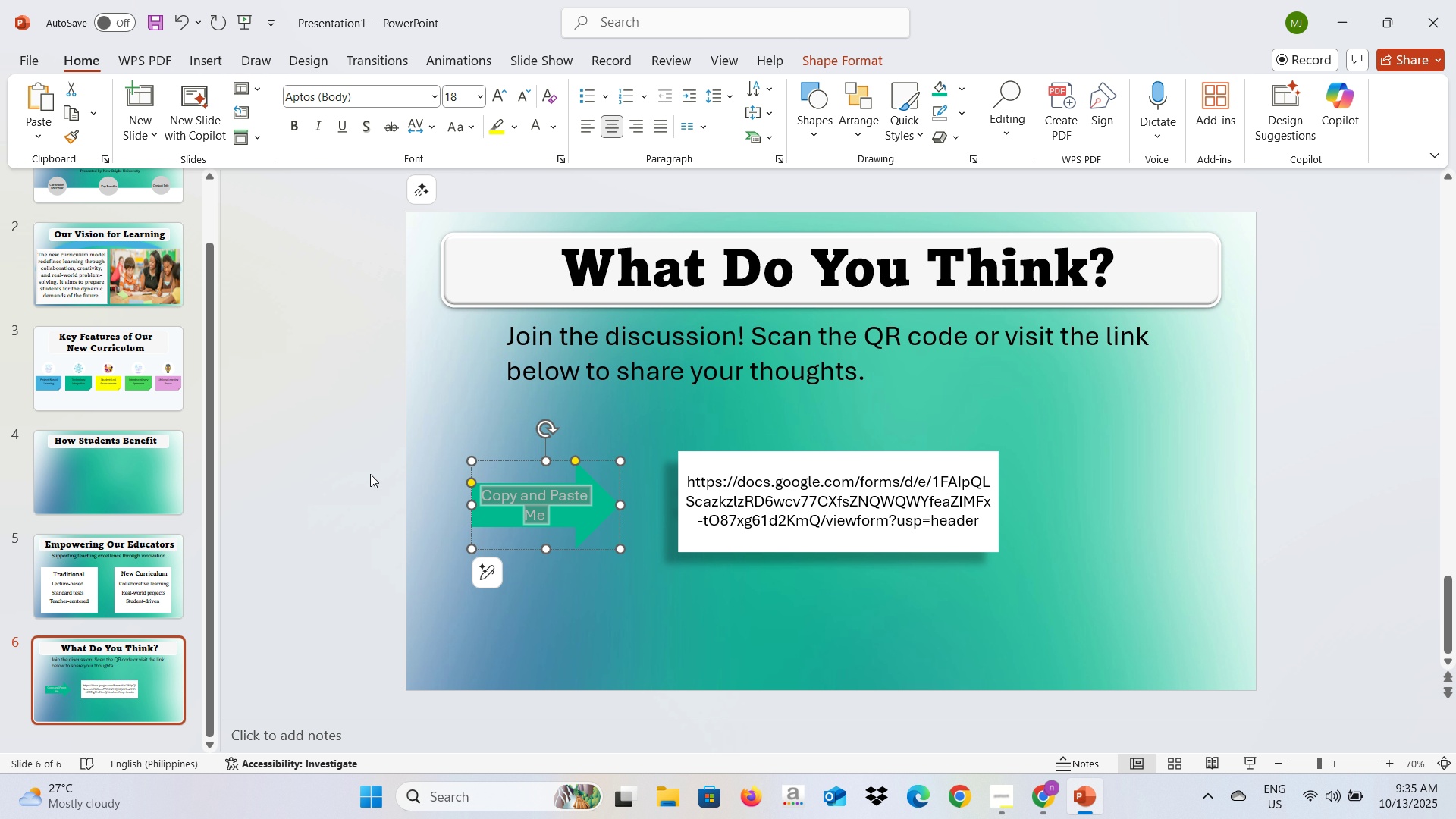 
left_click([370, 474])
 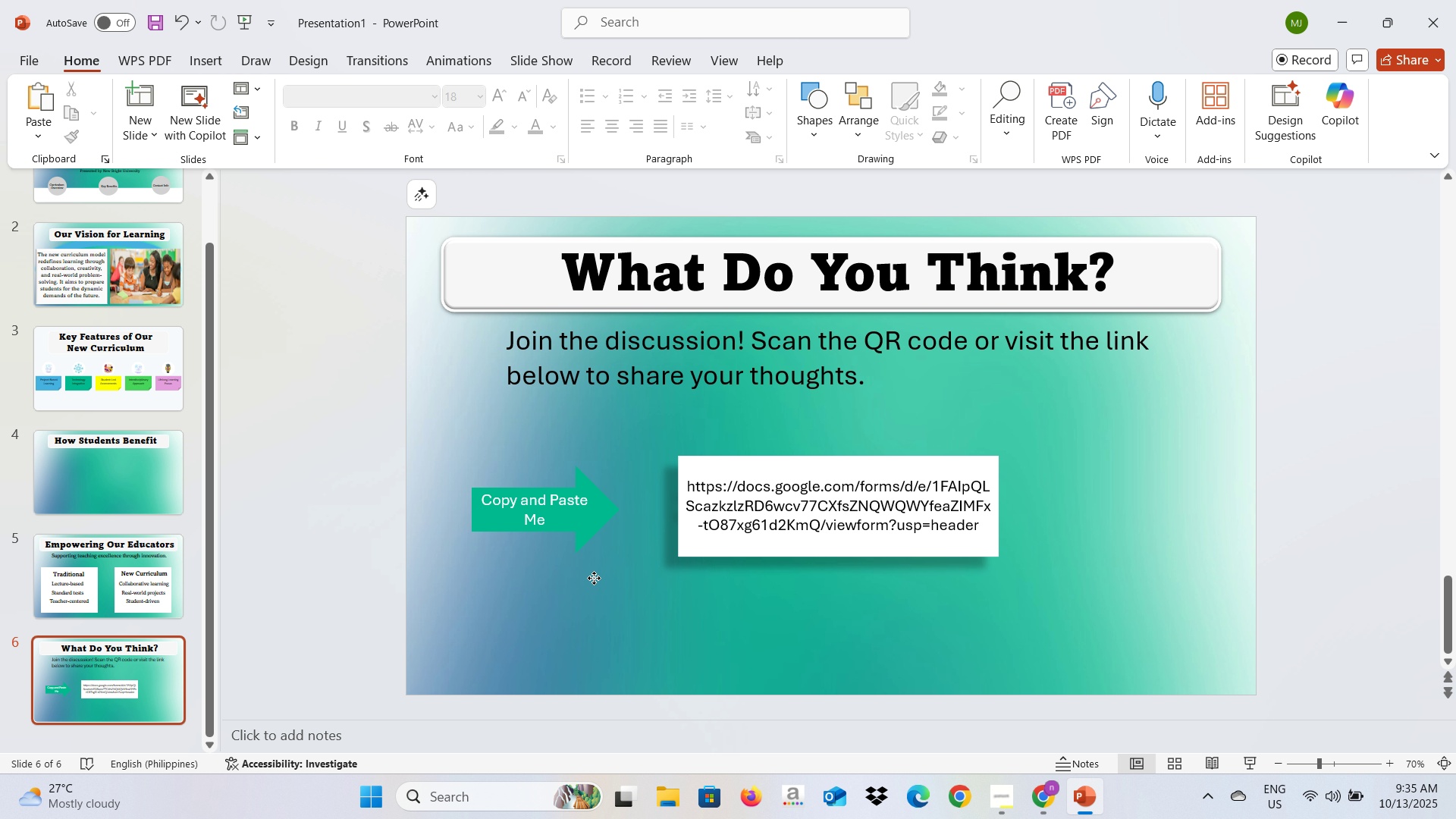 
left_click([594, 578])
 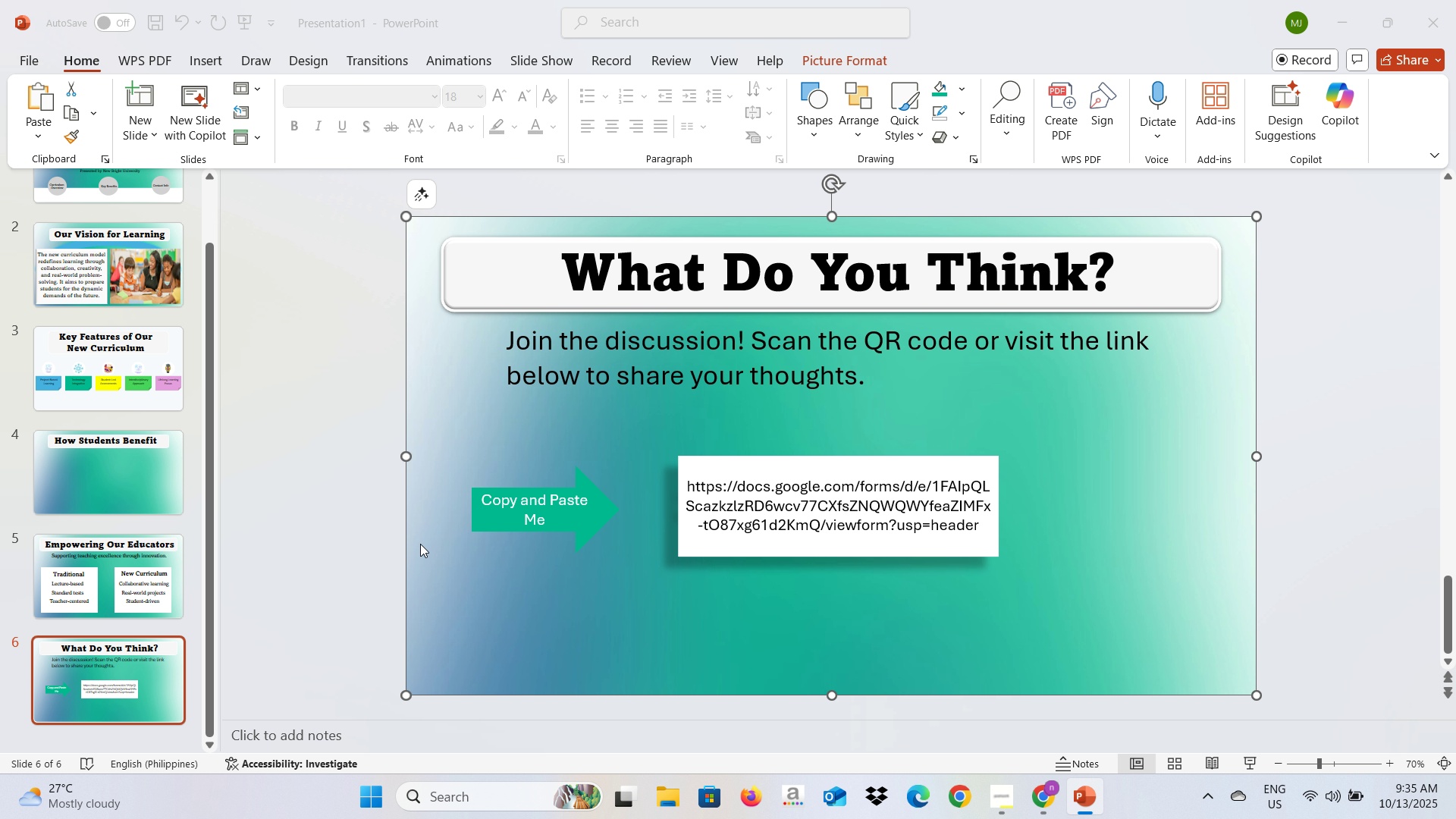 
key(Alt+AltLeft)
 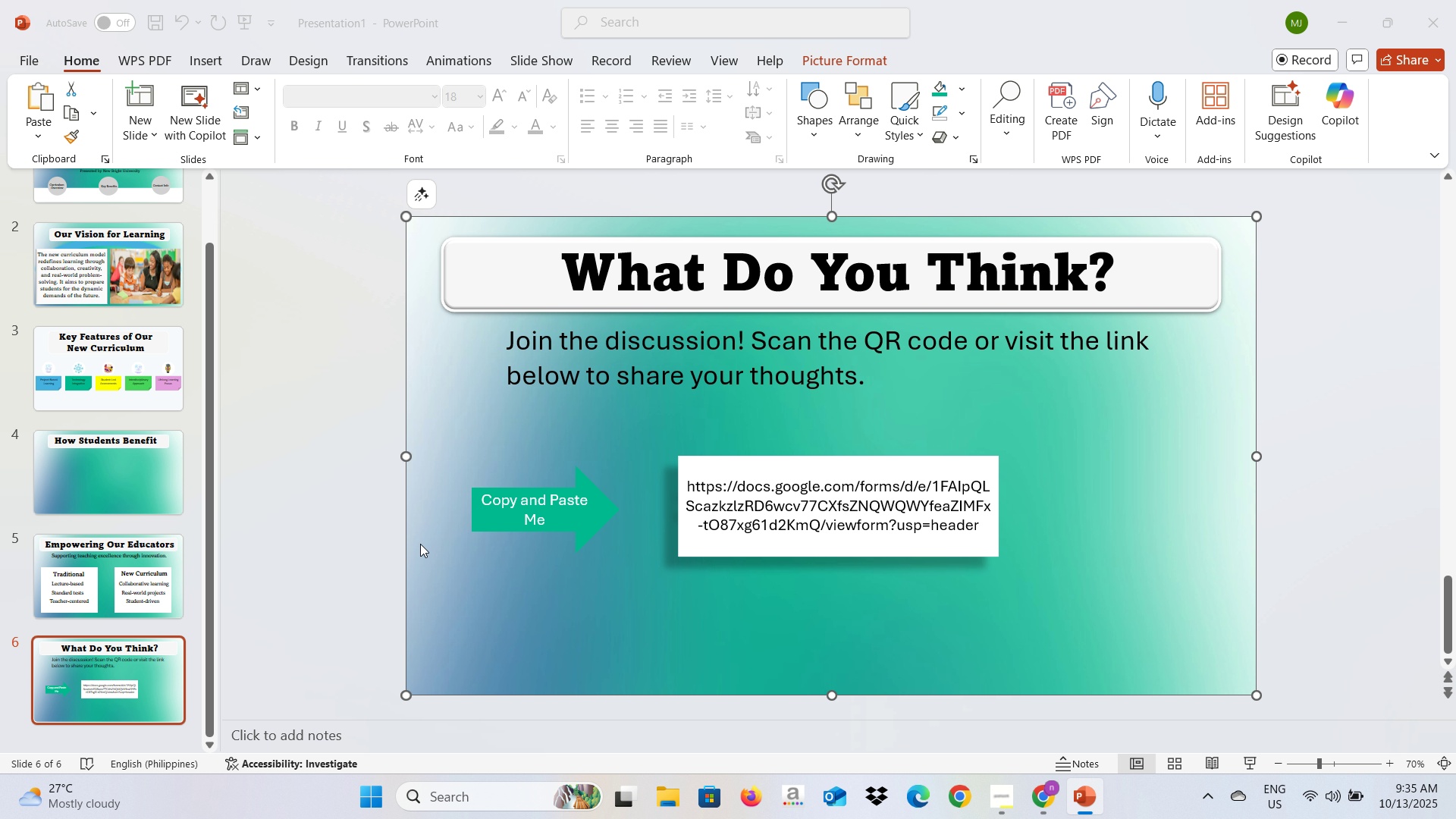 
key(Alt+Tab)